 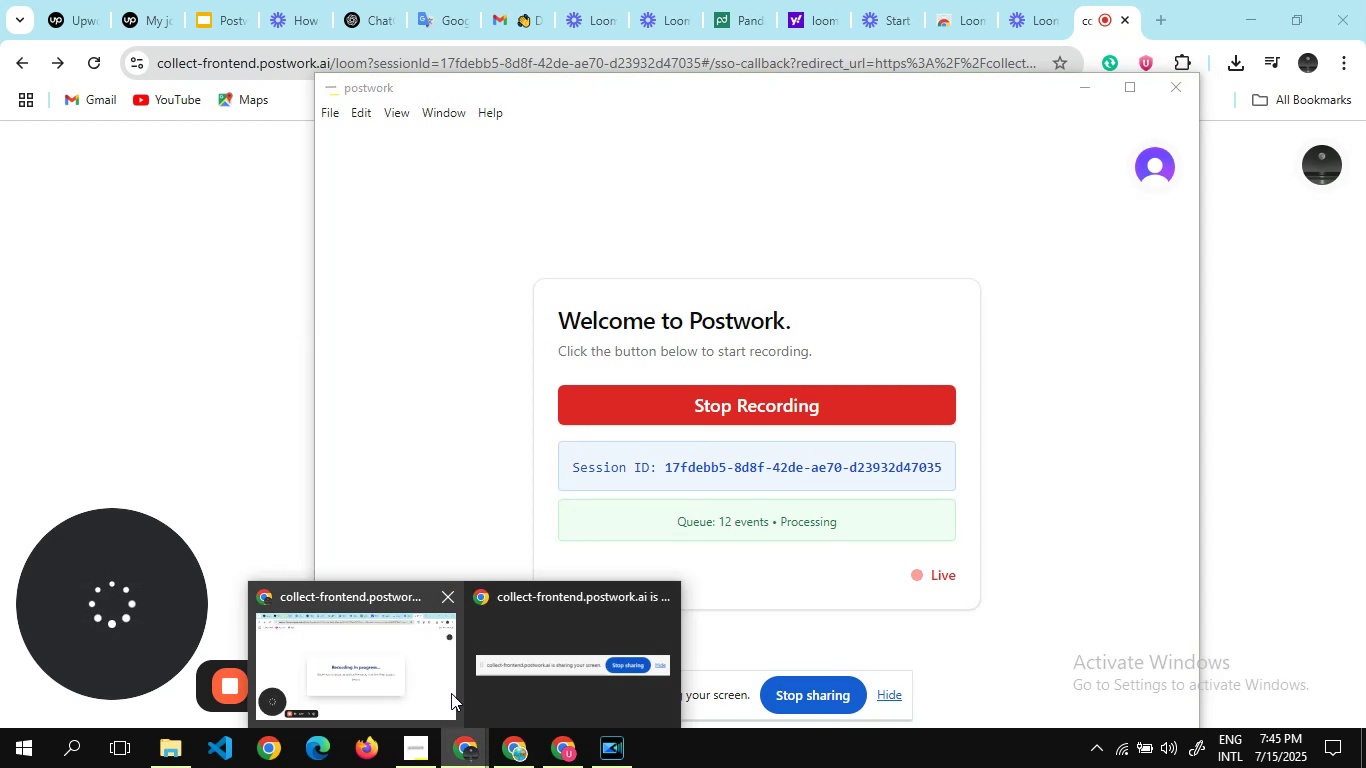 
mouse_move([413, 727])
 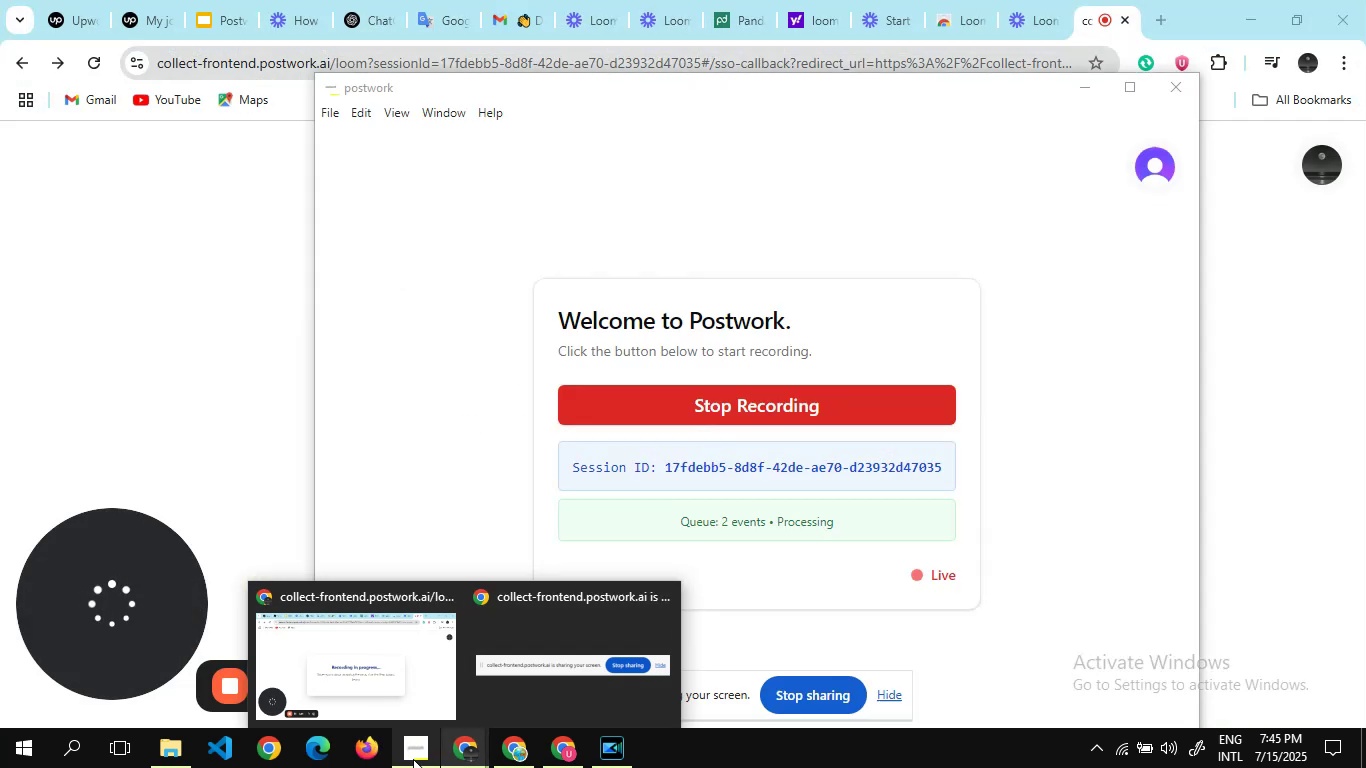 
wait(9.49)
 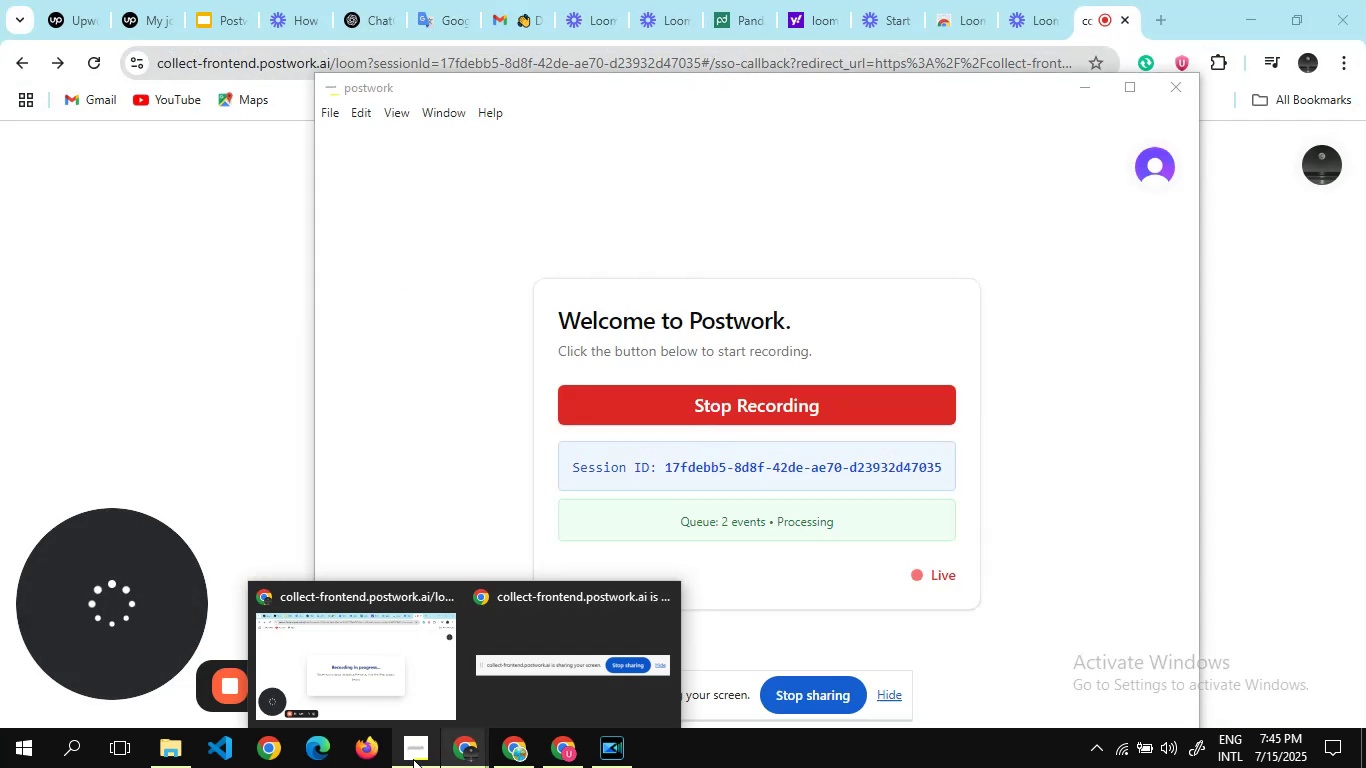 
mouse_move([374, 750])
 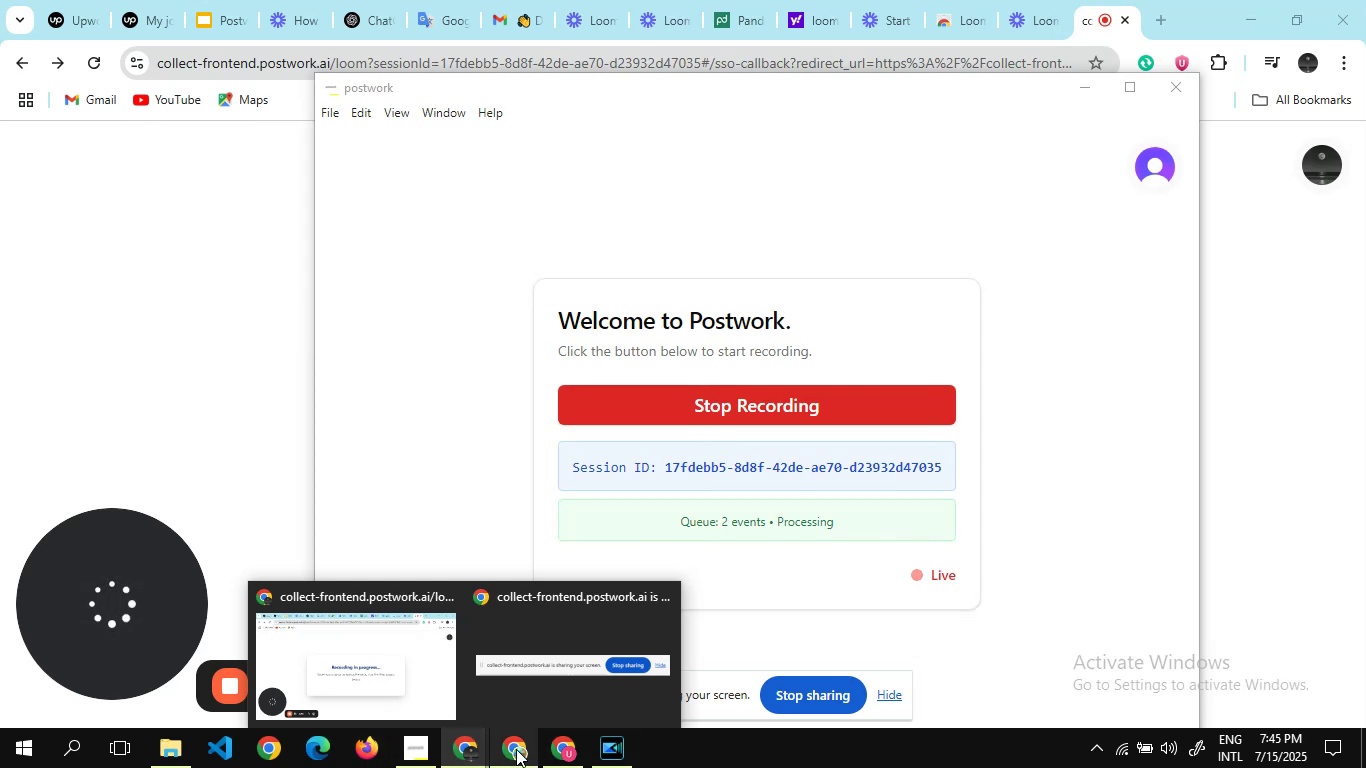 
left_click([514, 749])
 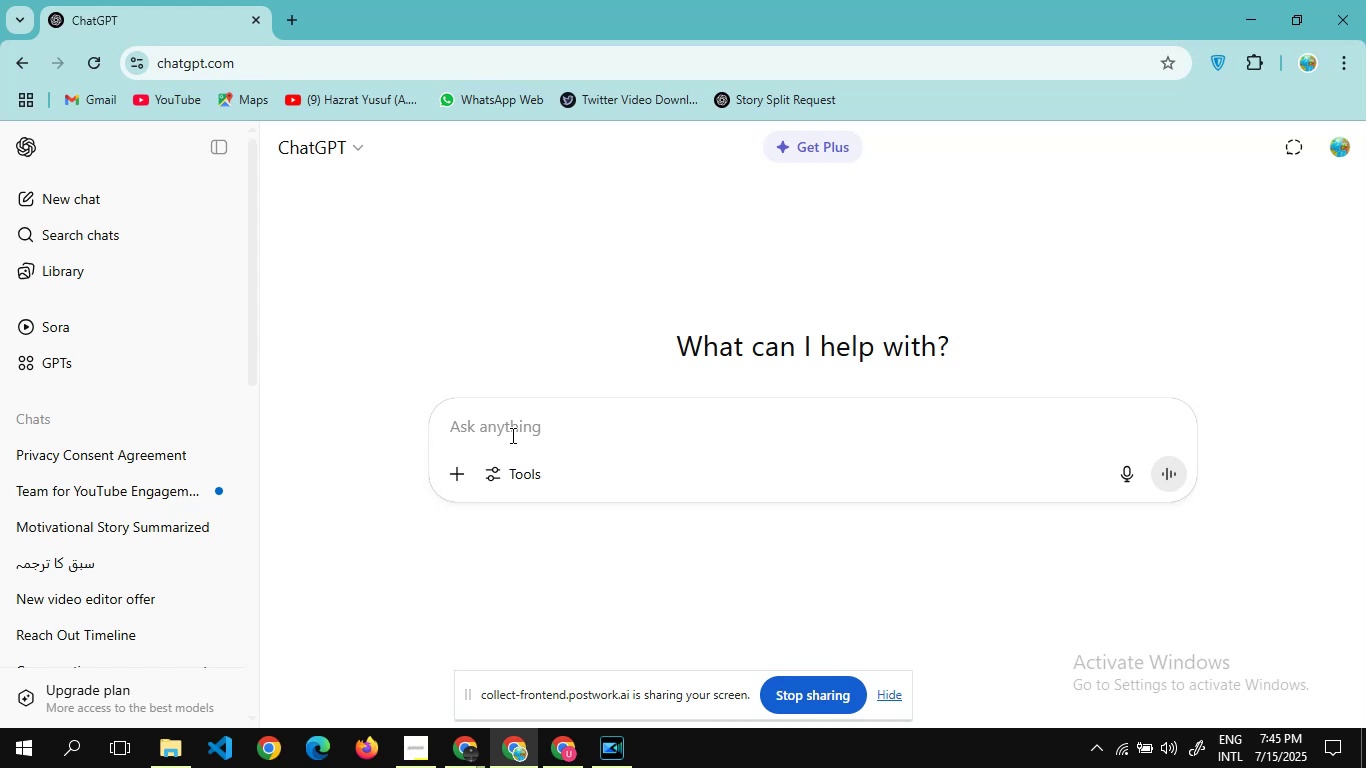 
wait(6.87)
 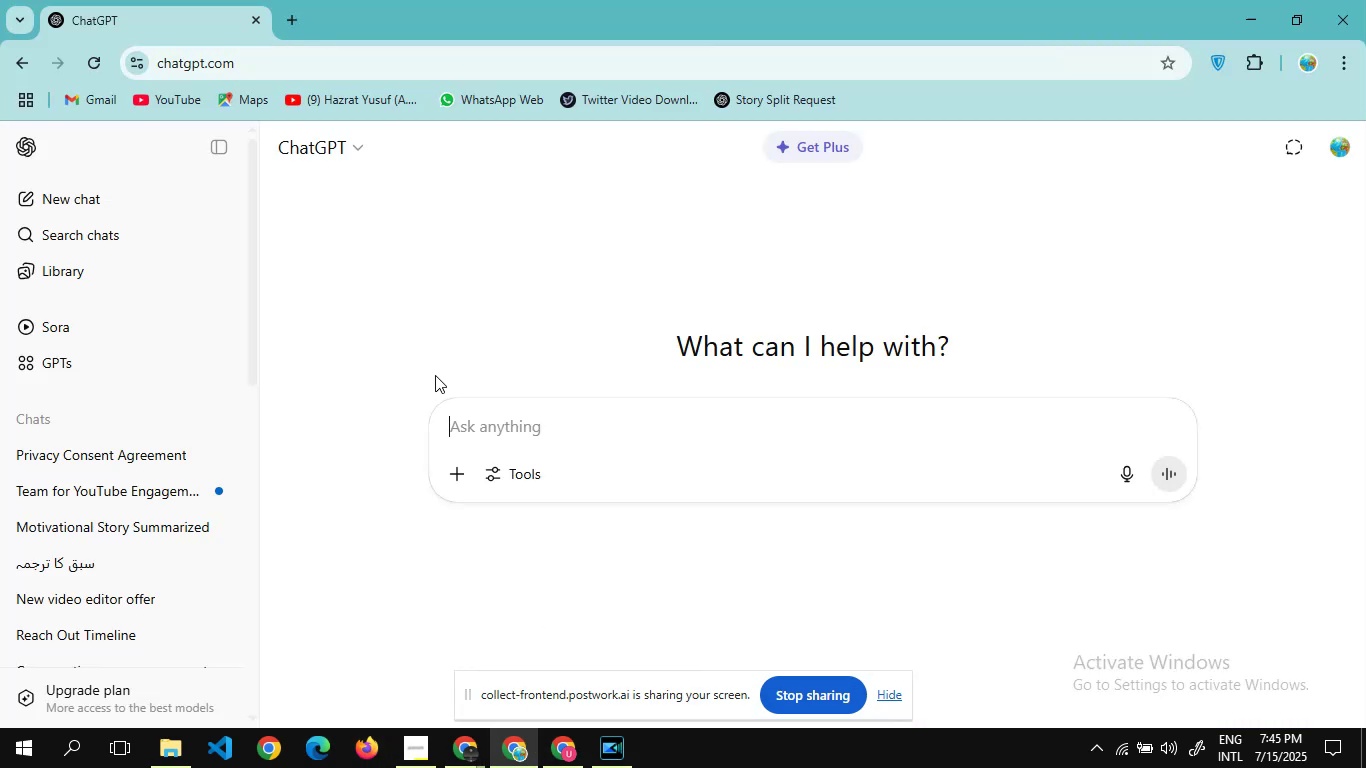 
type(write the Hey )
key(Backspace)
type(Chatgpt)
 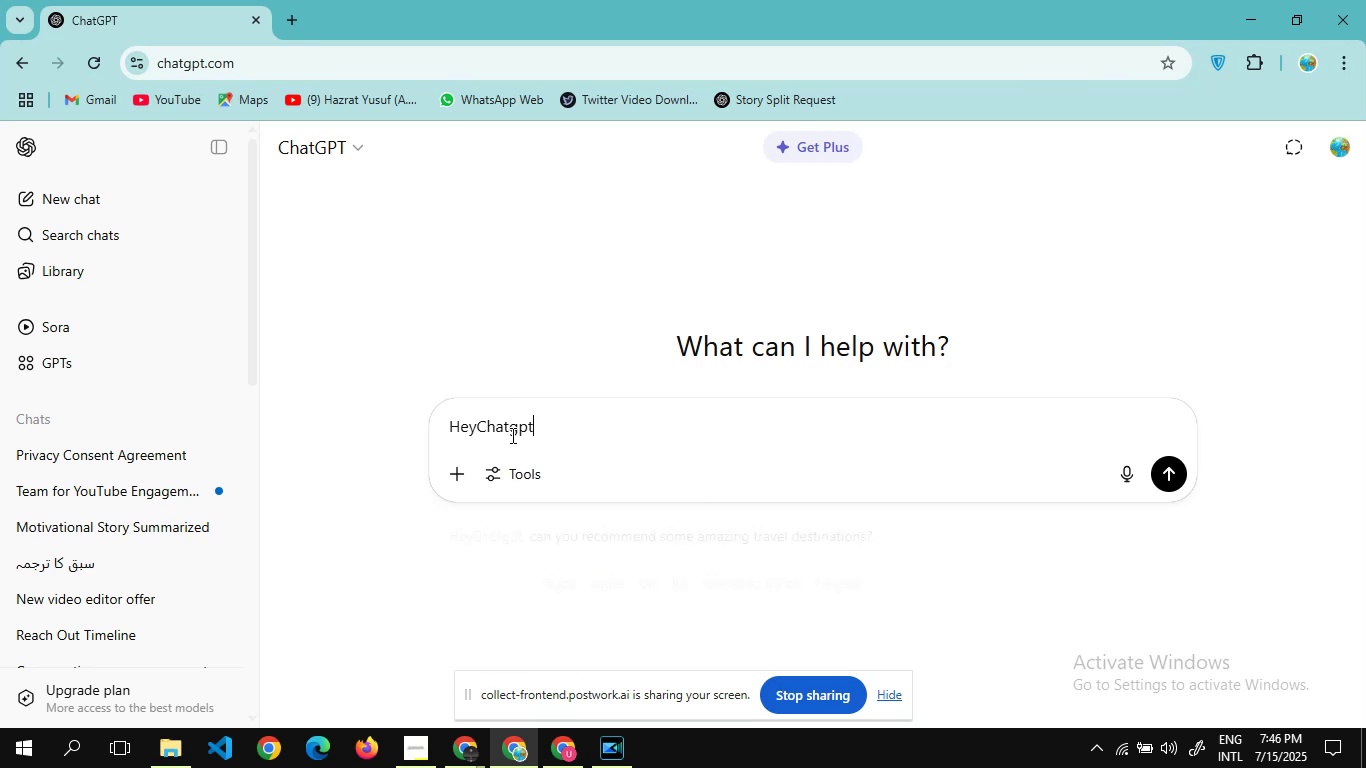 
left_click([479, 419])
 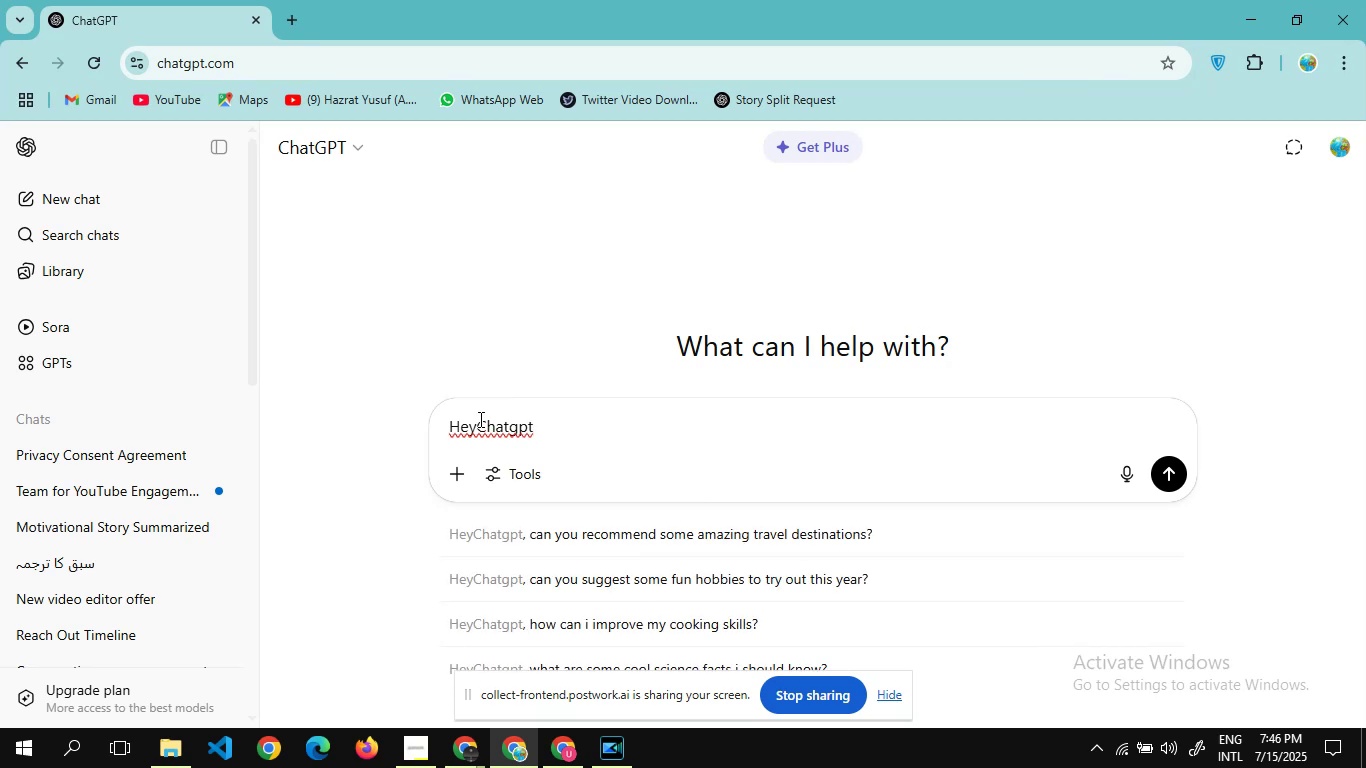 
key(Space)
 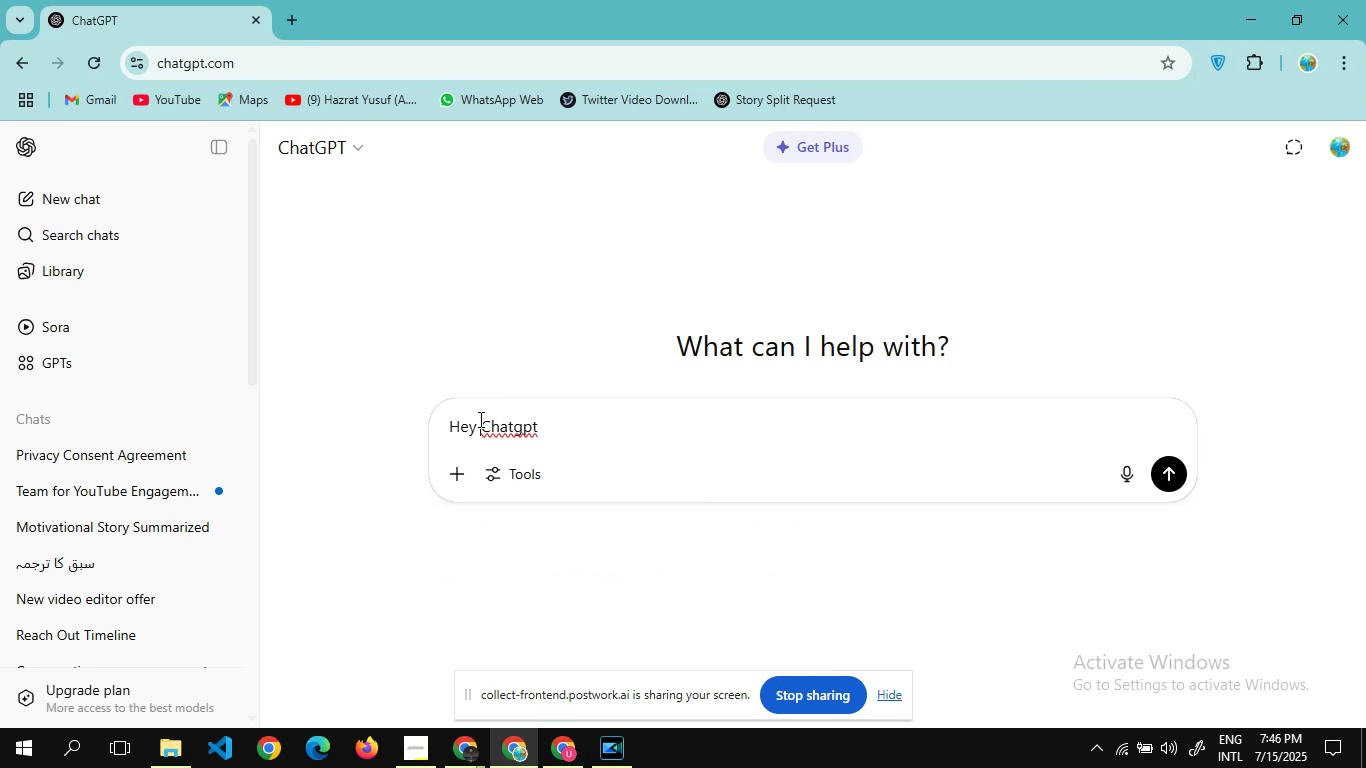 
key(Enter)
 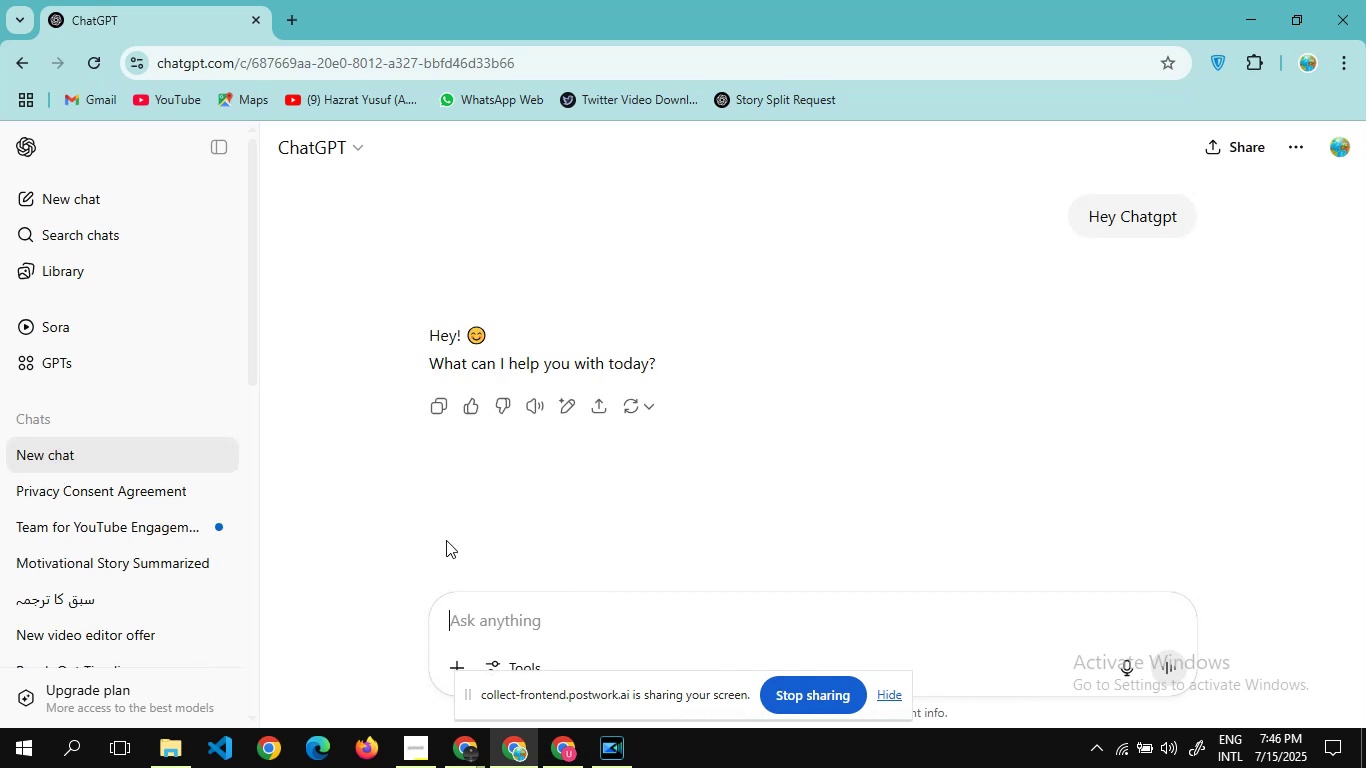 
wait(7.41)
 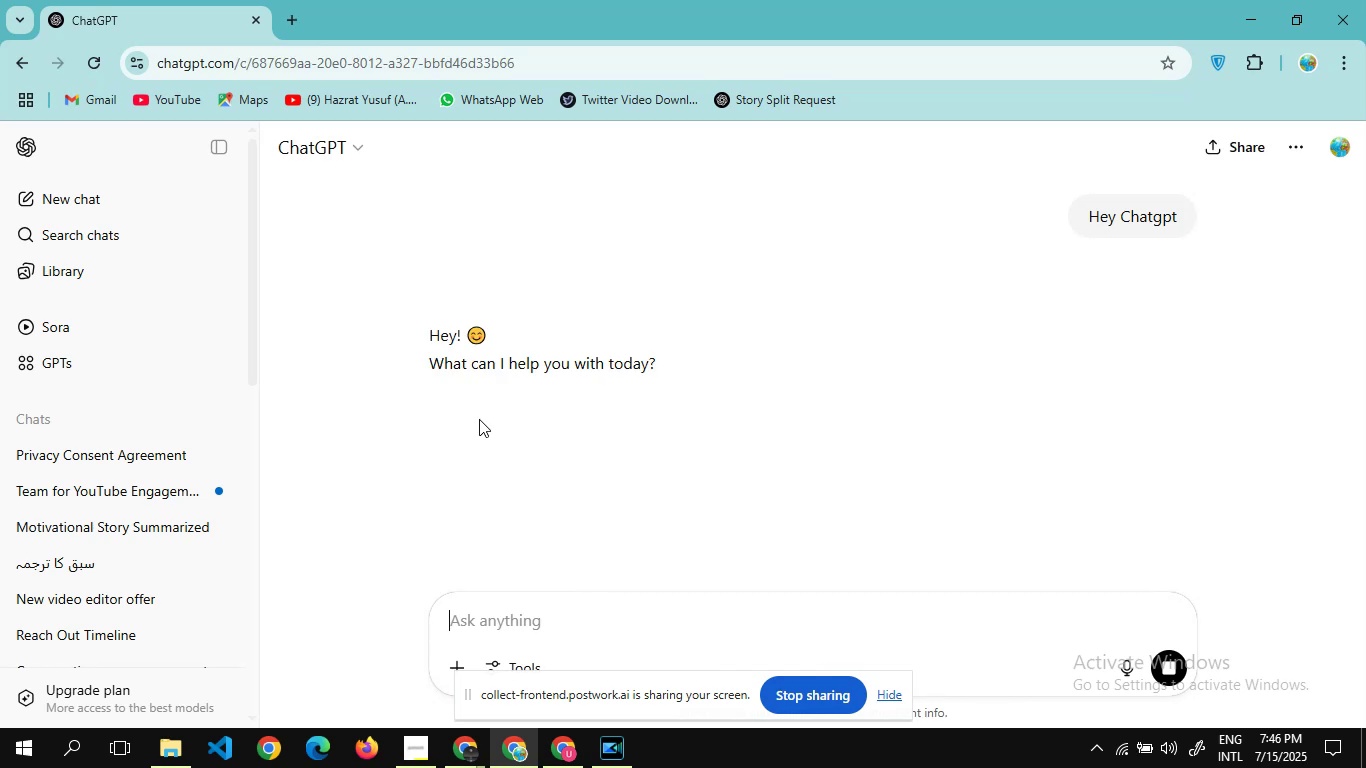 
type(i want to make the bigg)
key(Backspace)
type(foot vloging )
key(Backspace)
key(Backspace)
key(Backspace)
key(Backspace)
type(ing )
 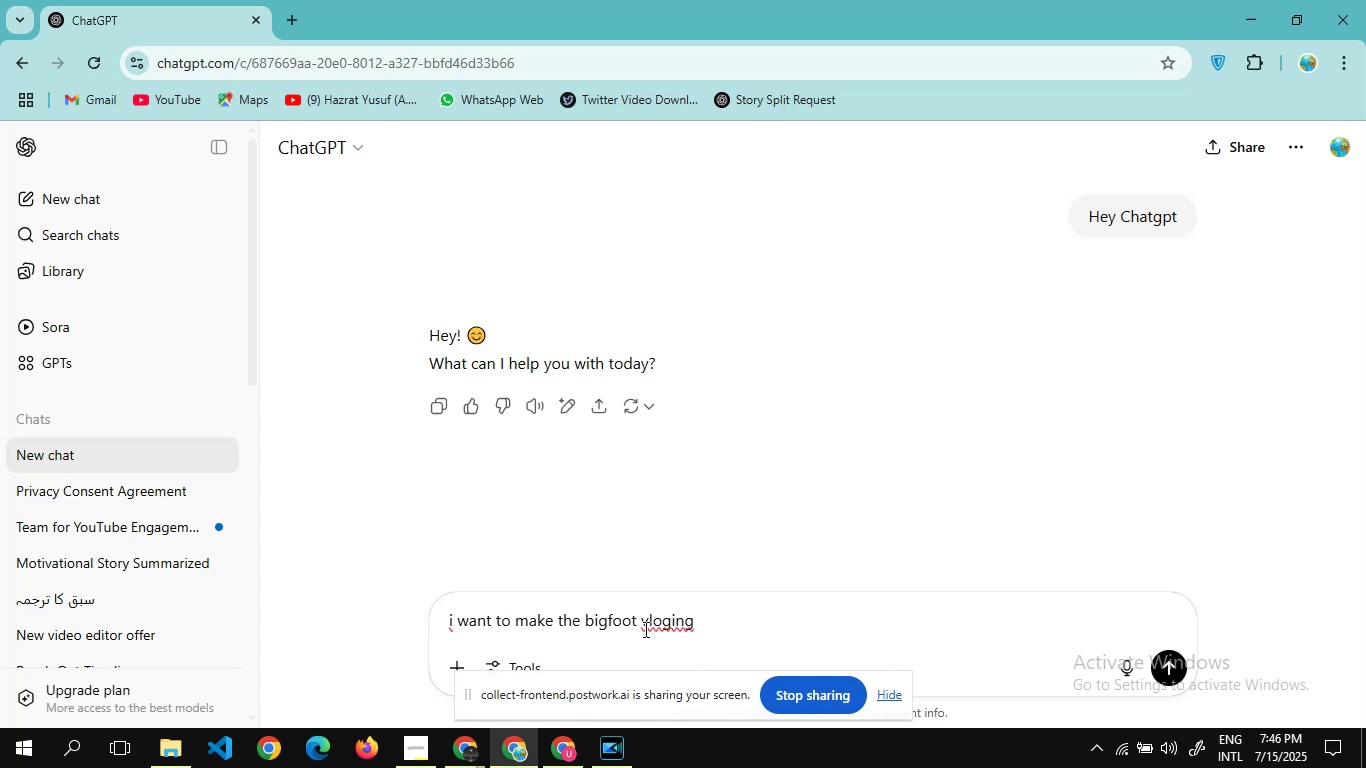 
right_click([644, 627])
 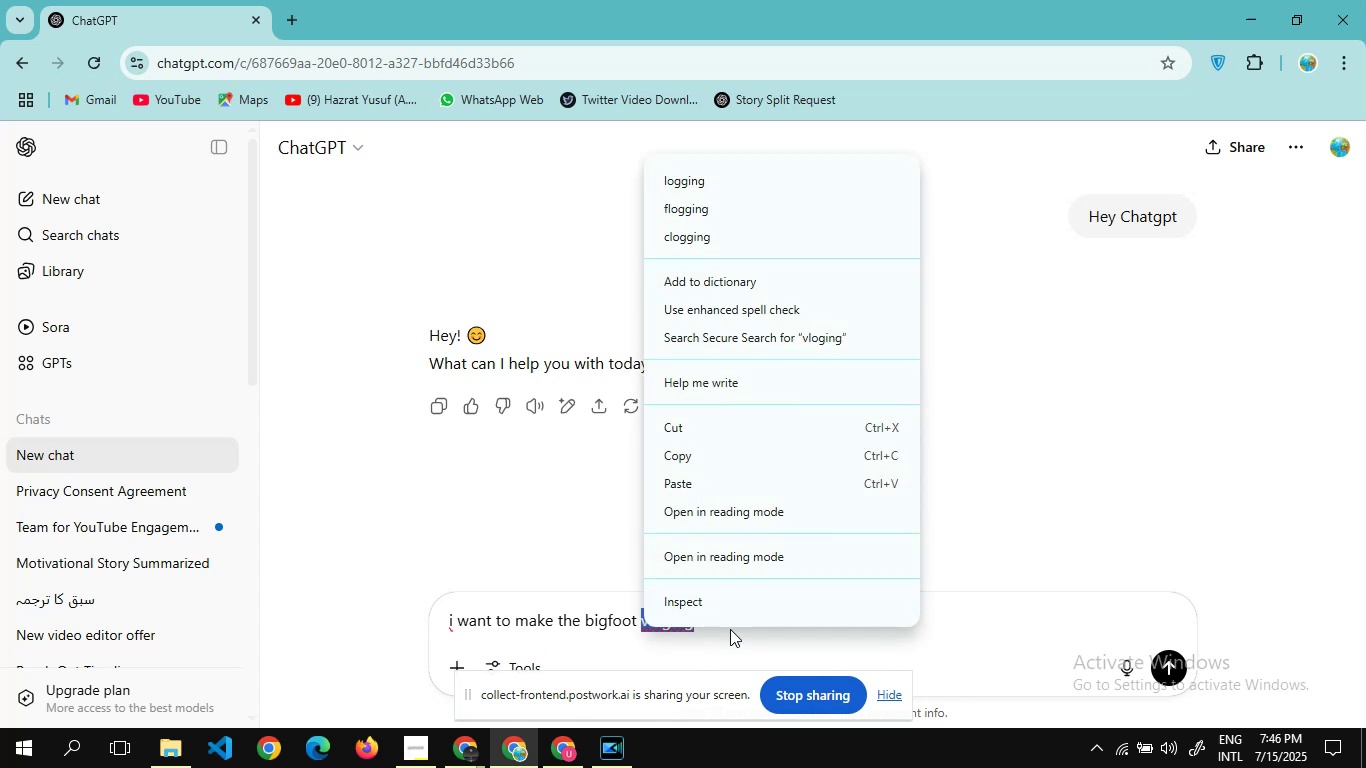 
left_click([731, 642])
 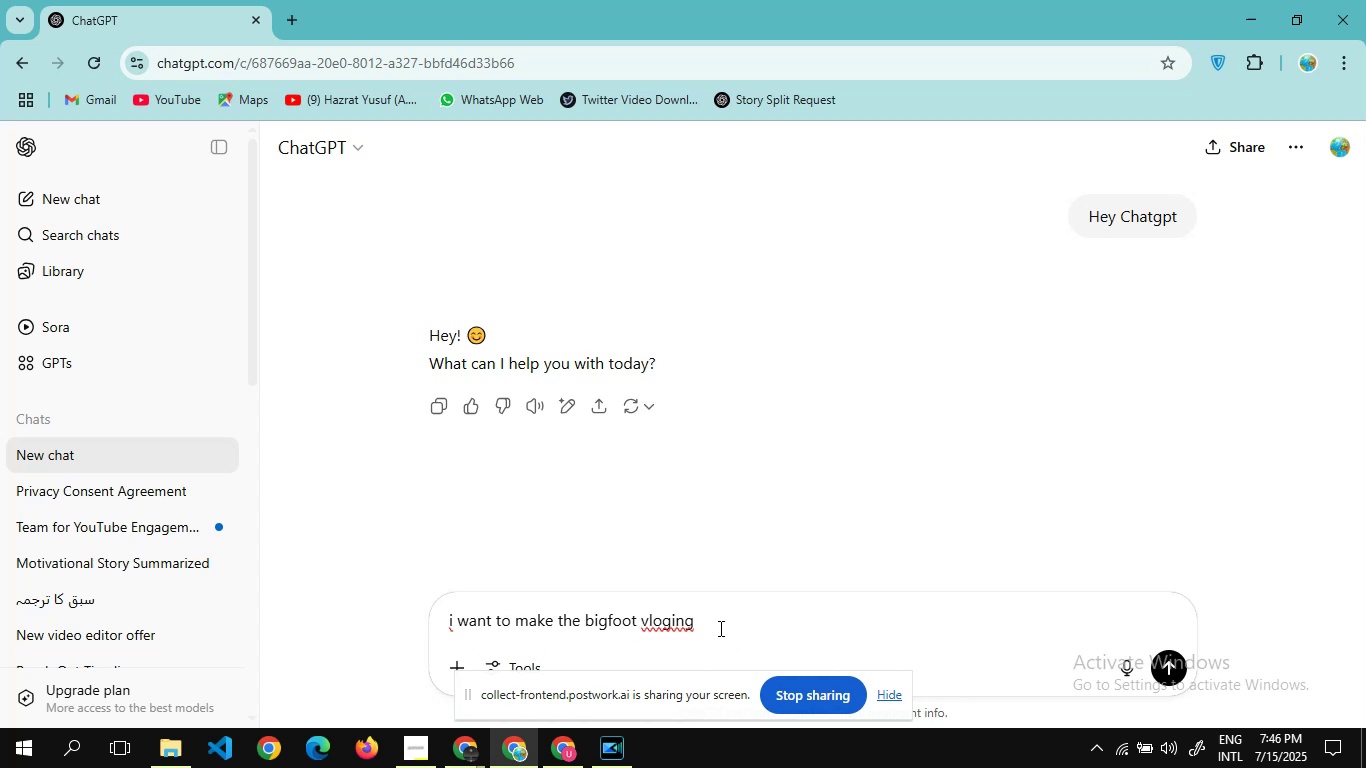 
type(video for my youtube channel give me the 2 mint scripts )
 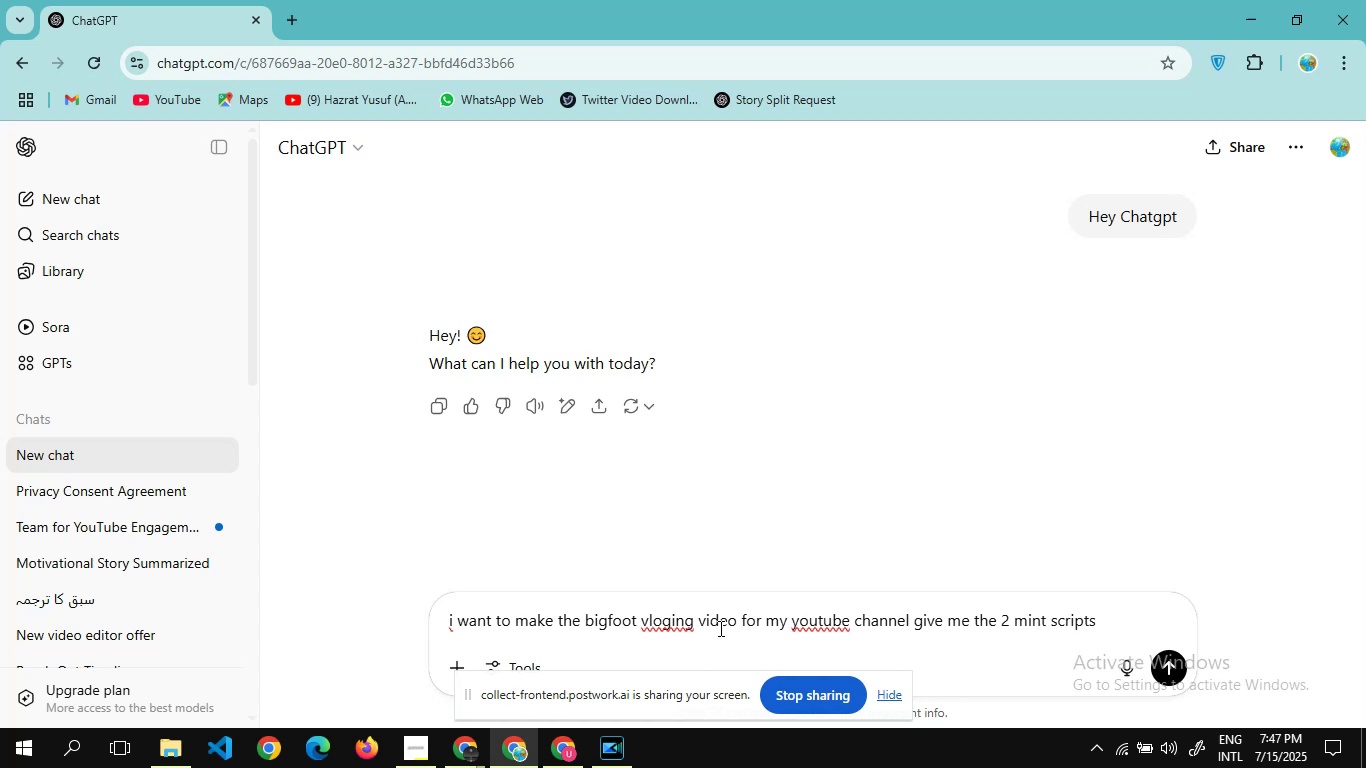 
type(of )
 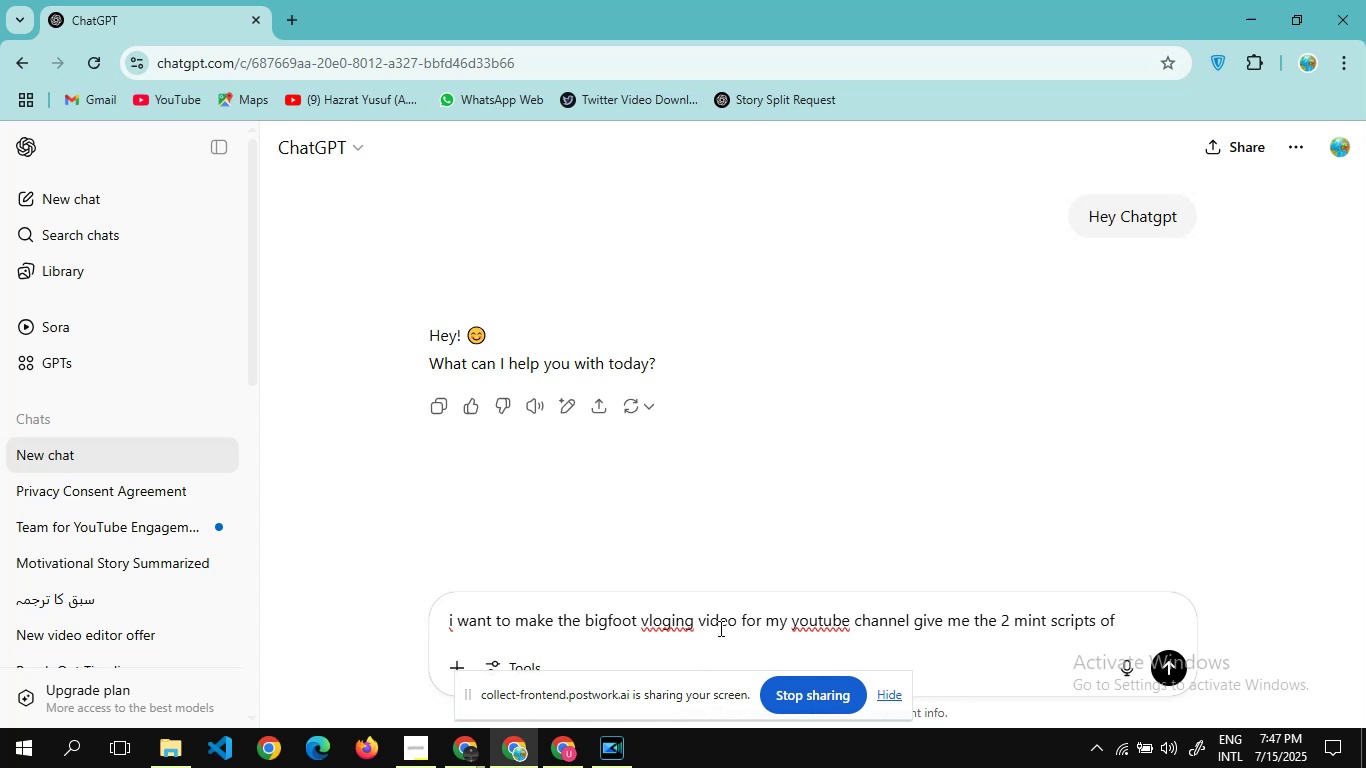 
wait(5.65)
 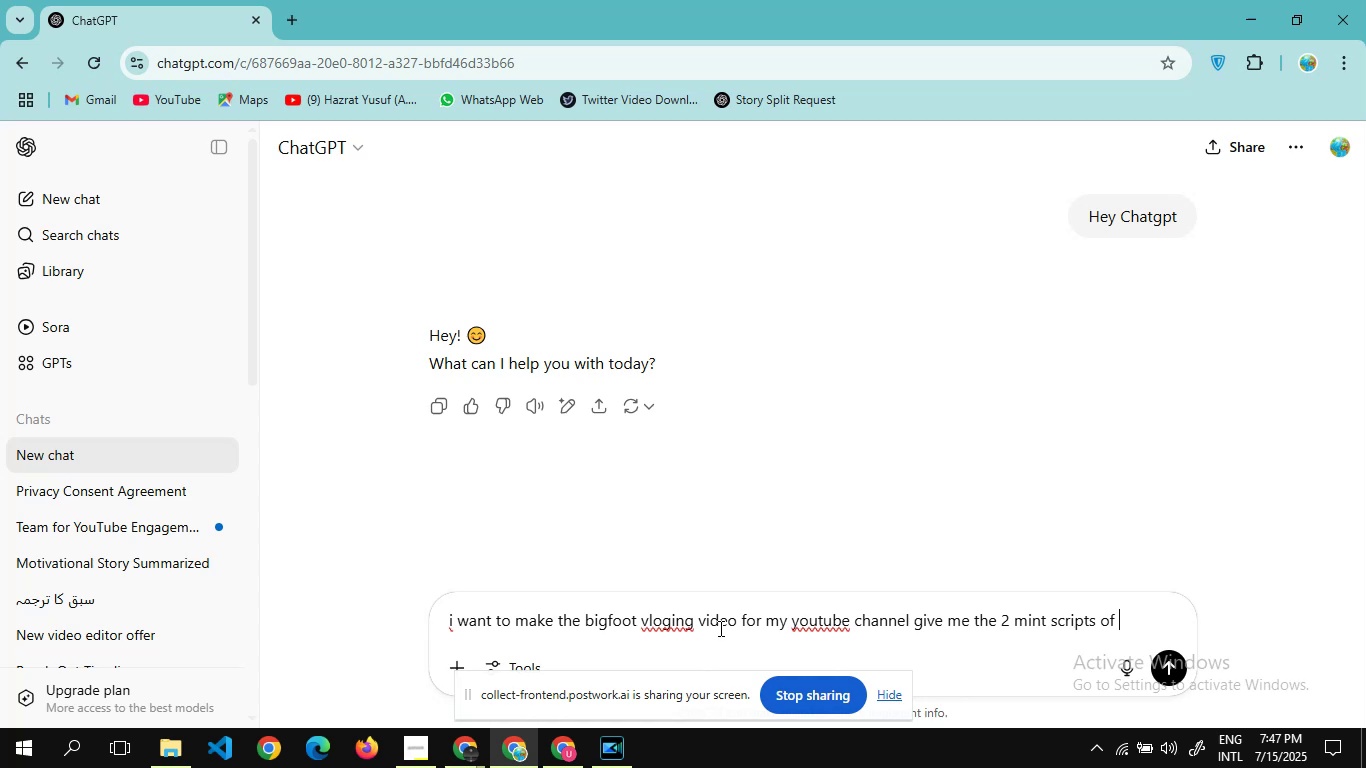 
type(cooking vlog in forest)
 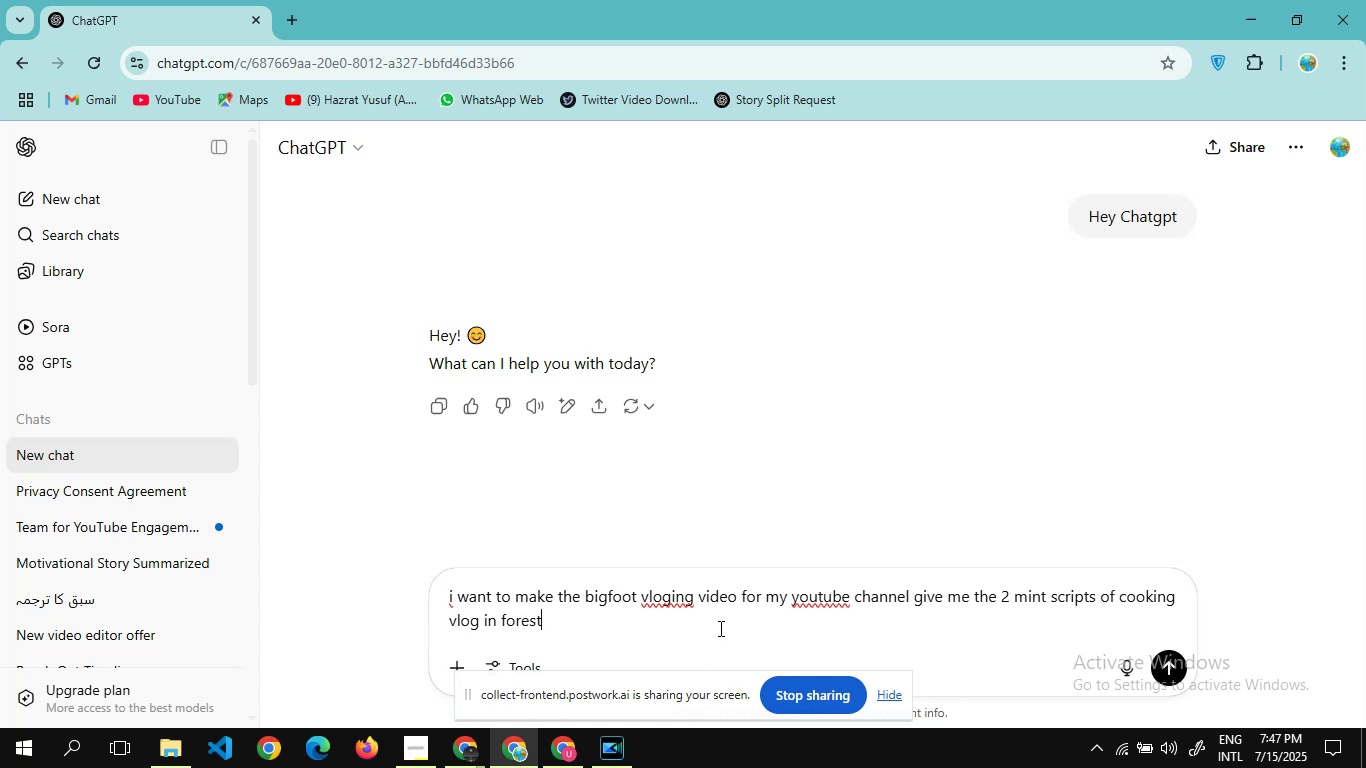 
key(Enter)
 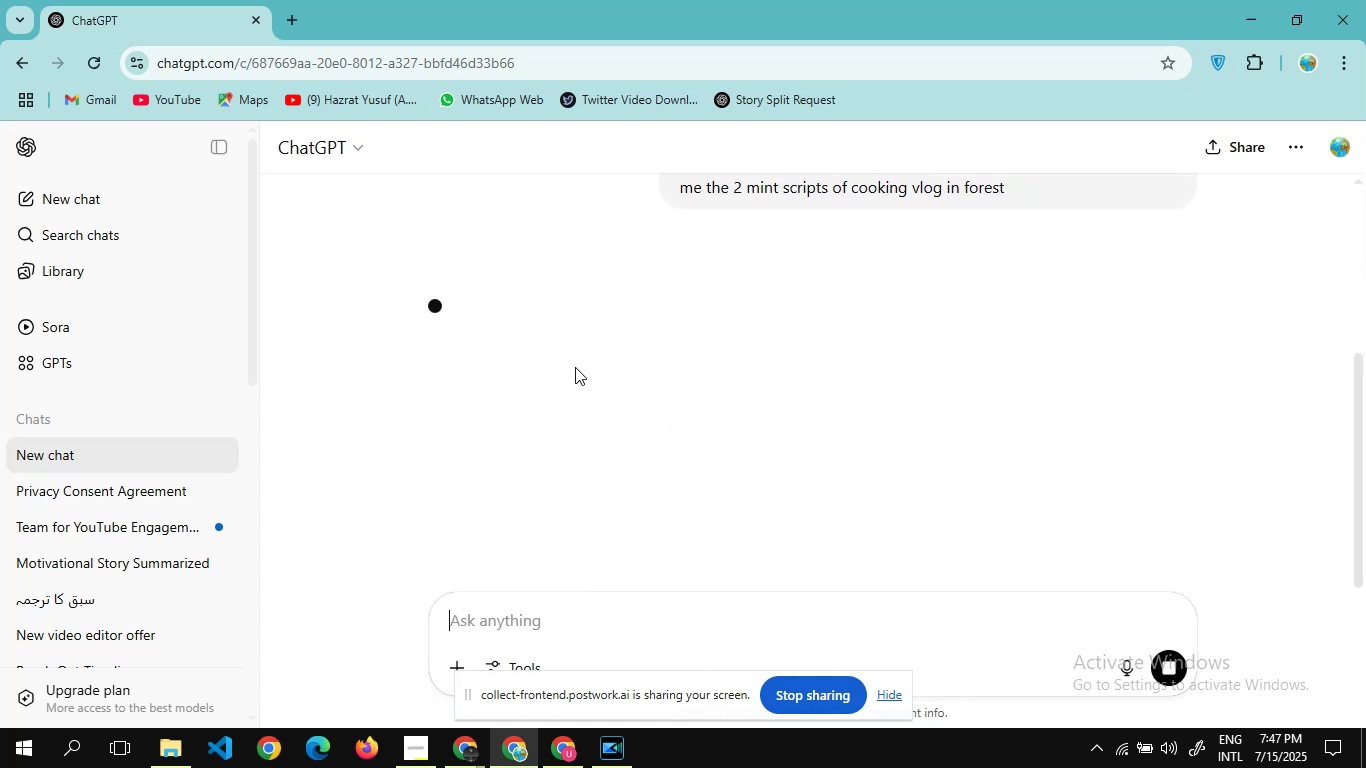 
scroll: coordinate [562, 296], scroll_direction: none, amount: 0.0
 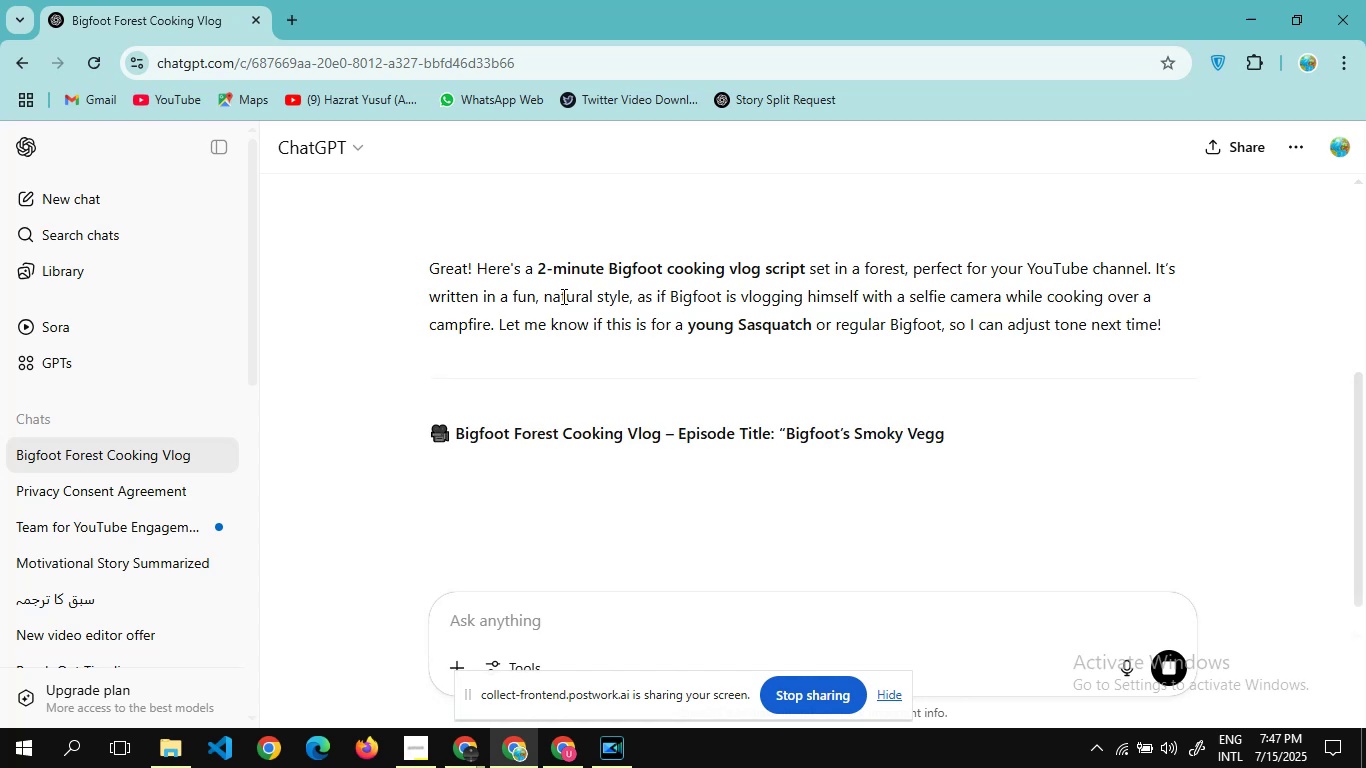 
scroll: coordinate [533, 542], scroll_direction: down, amount: 17.0
 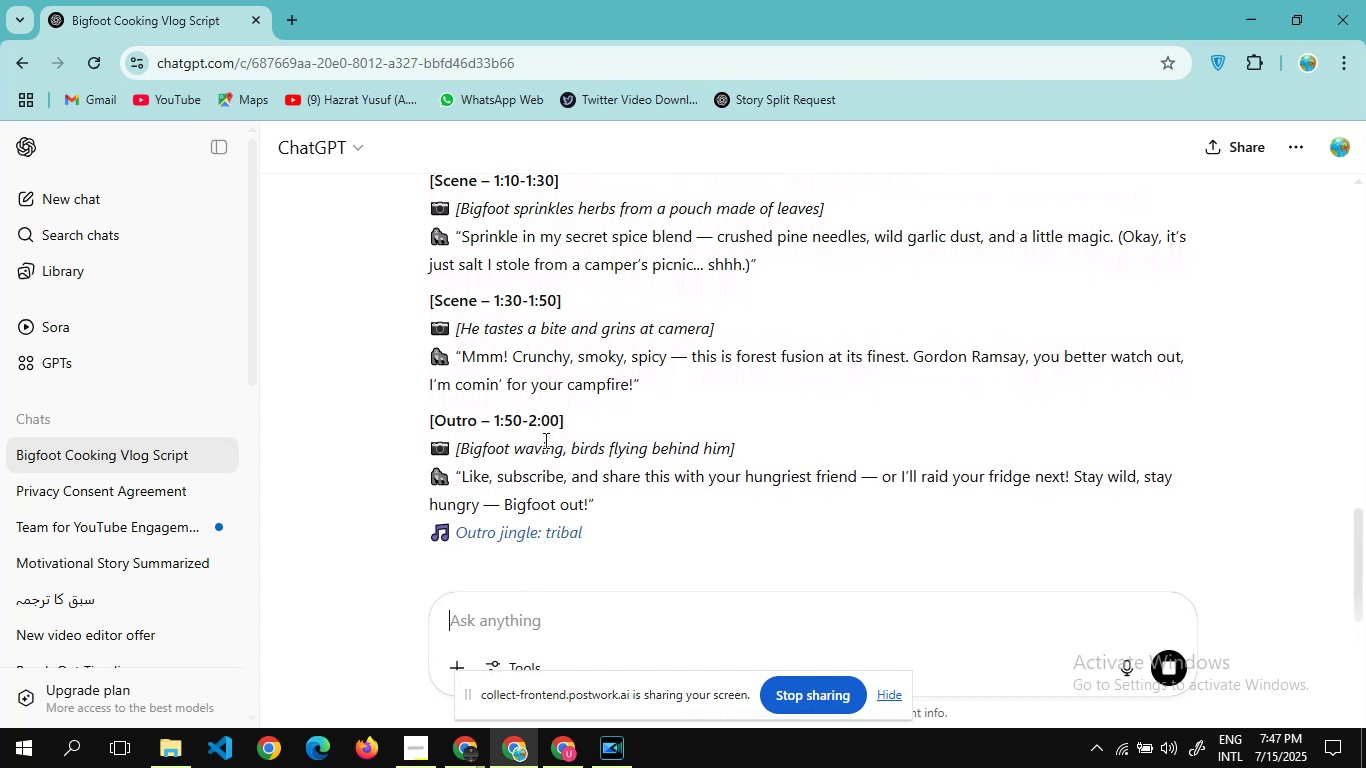 
scroll: coordinate [544, 440], scroll_direction: down, amount: 14.0
 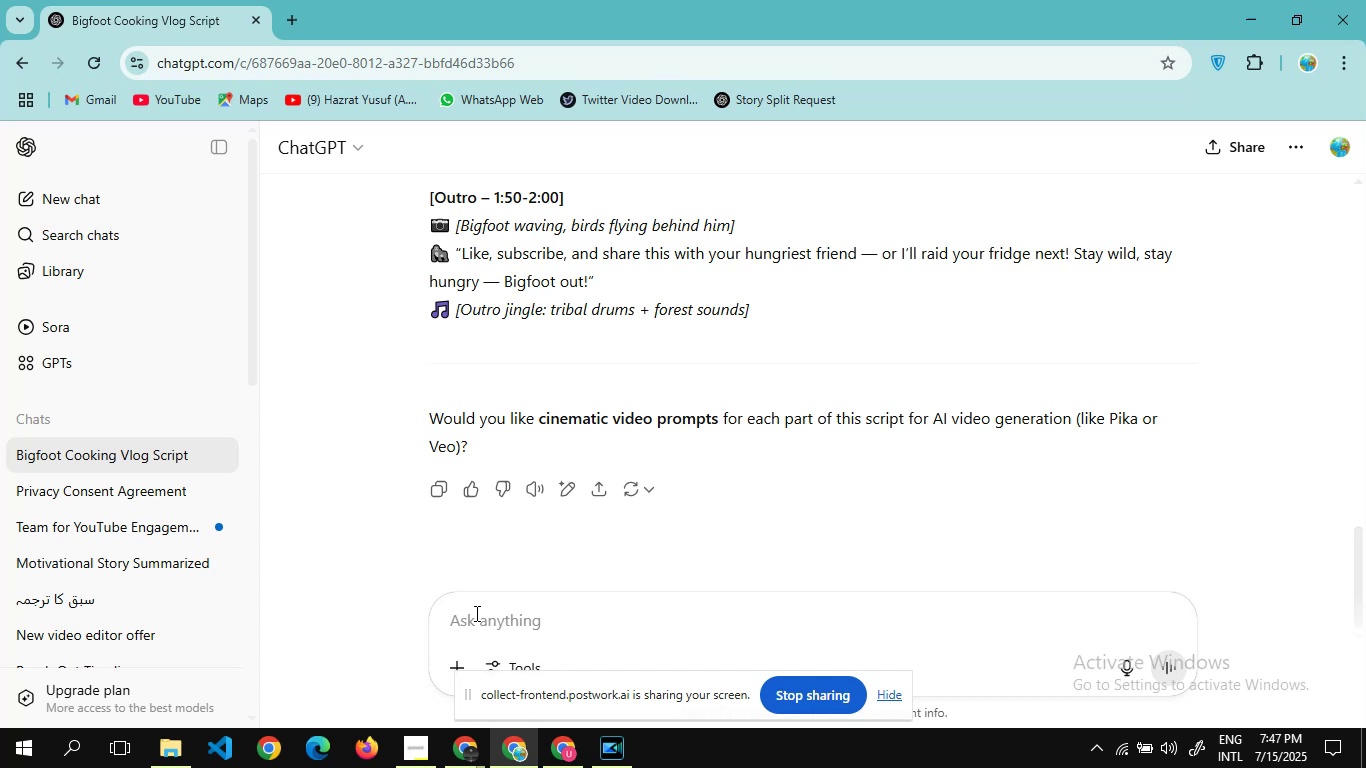 
left_click([476, 615])
 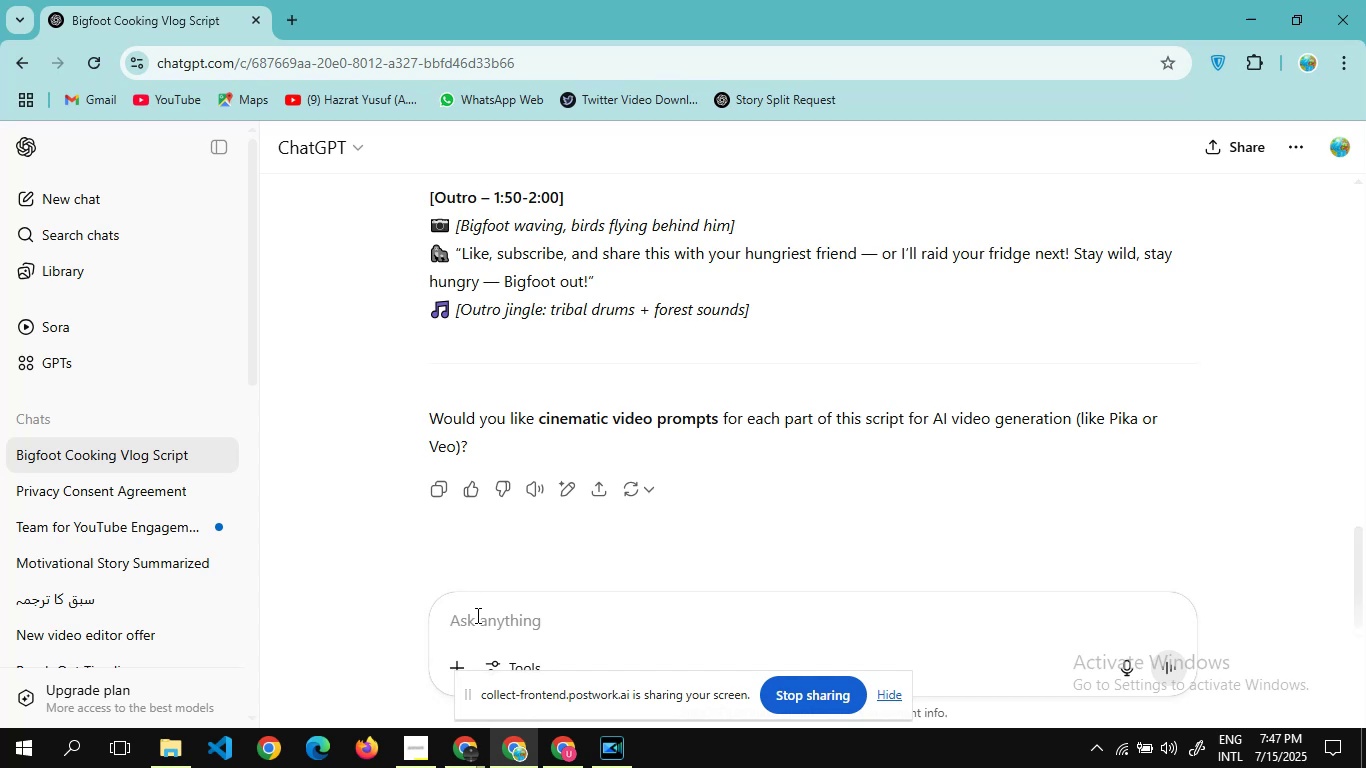 
type(well now the 8 second propmts )
 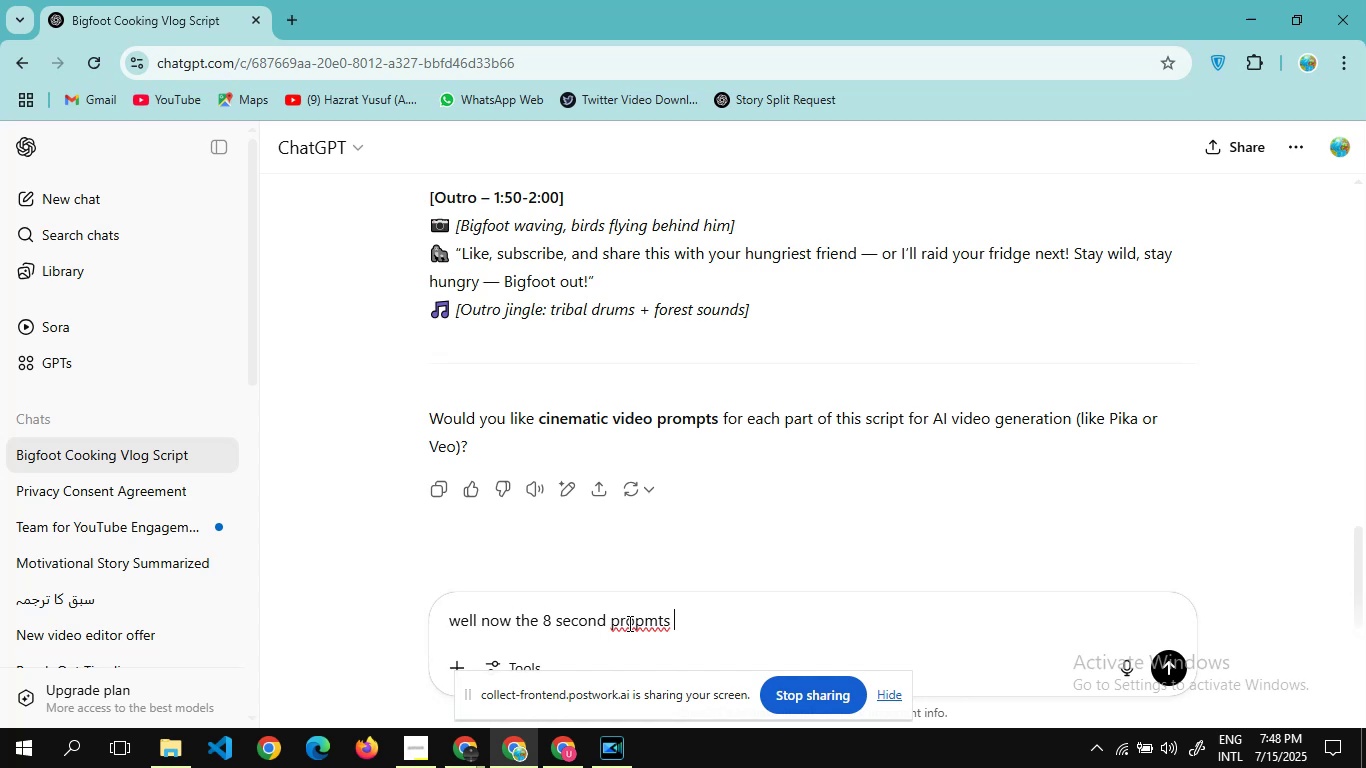 
right_click([631, 626])
 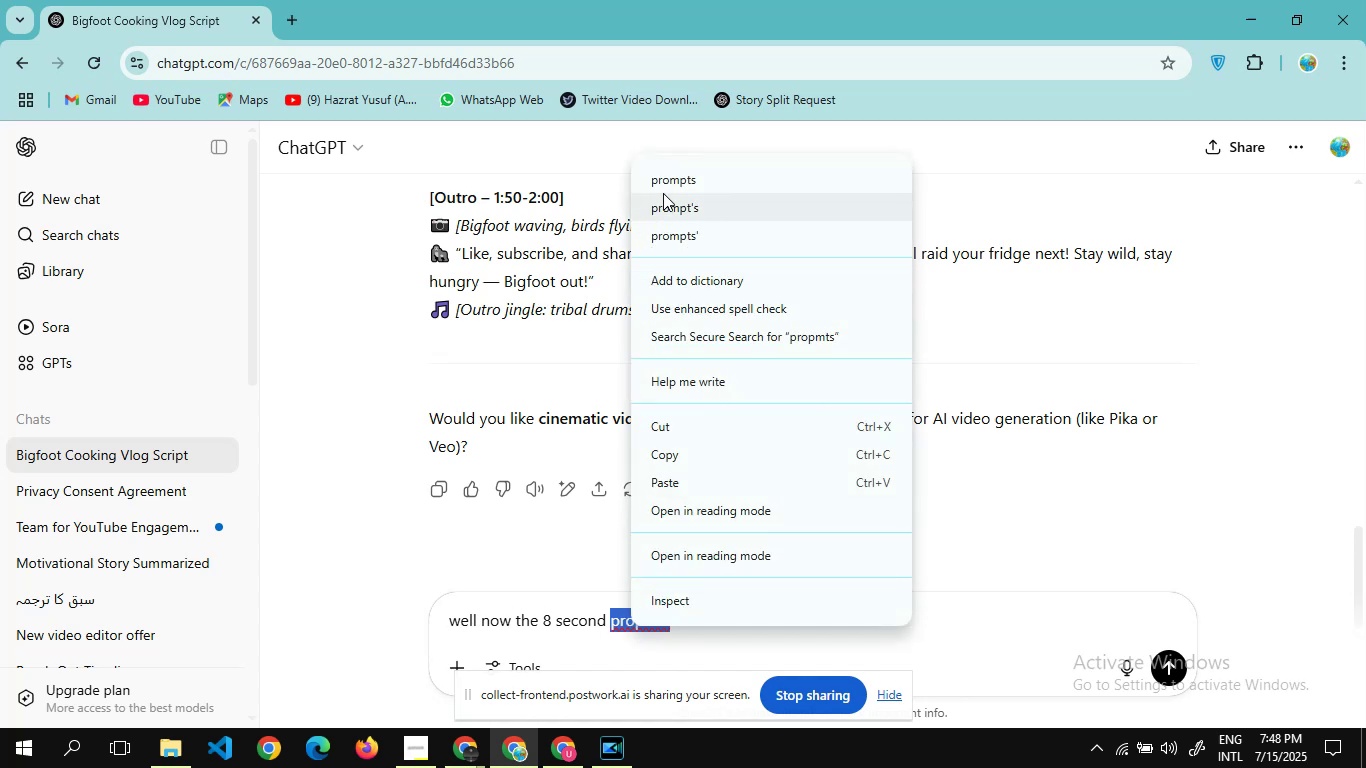 
left_click([662, 181])
 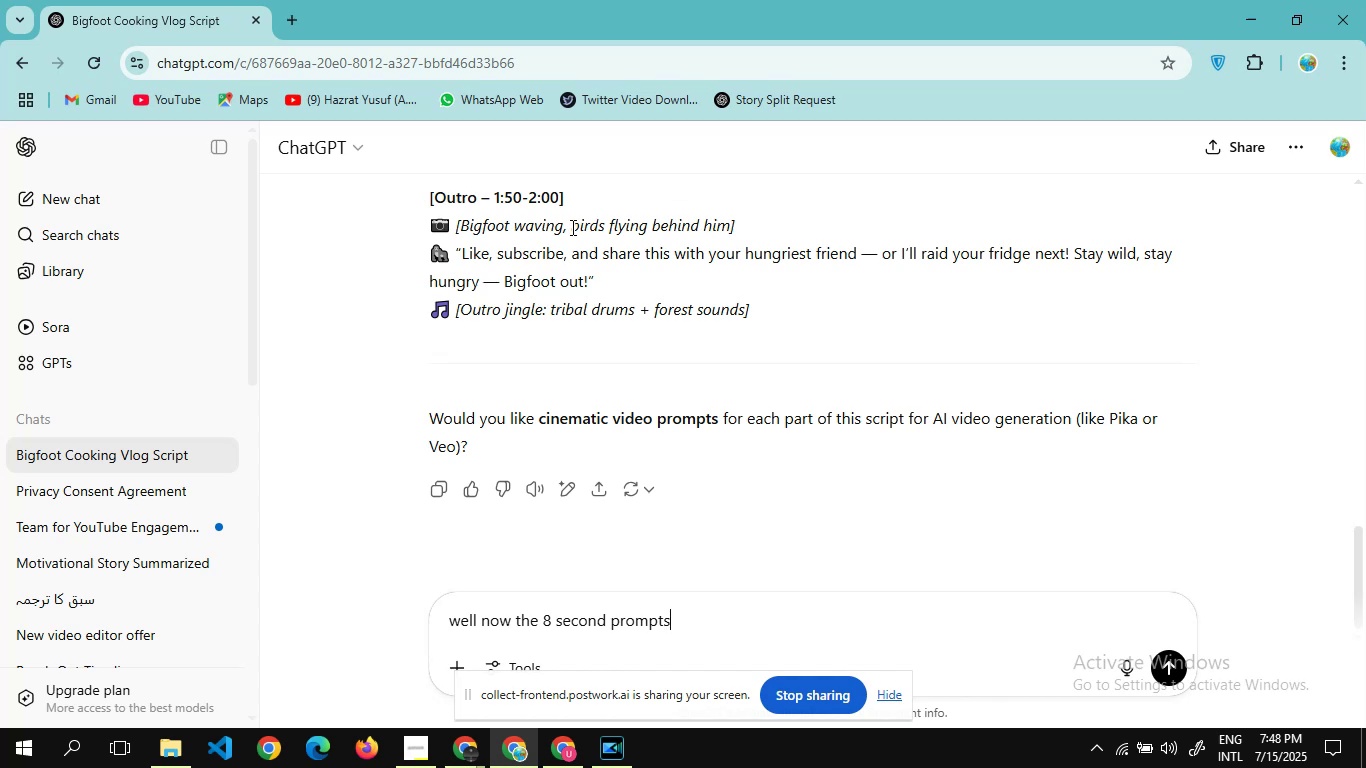 
wait(5.1)
 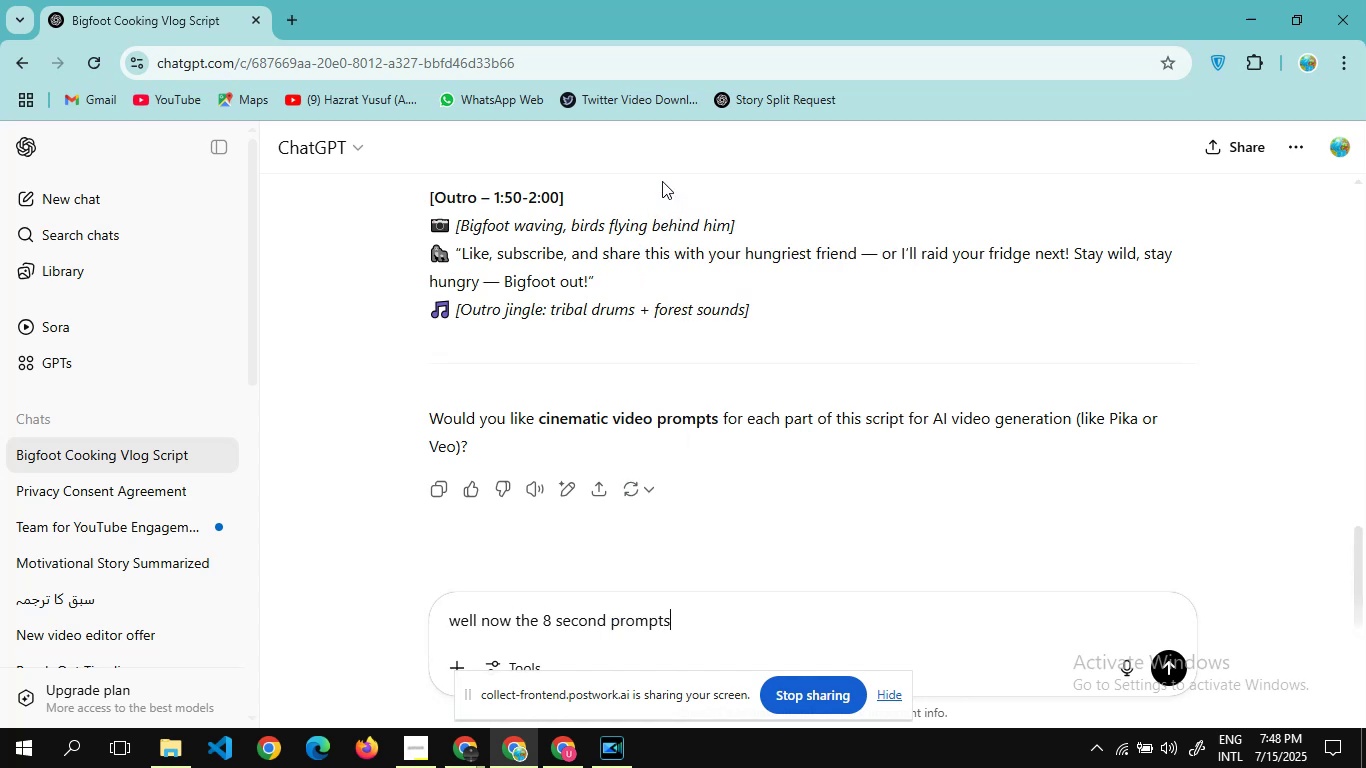 
left_click([516, 620])
 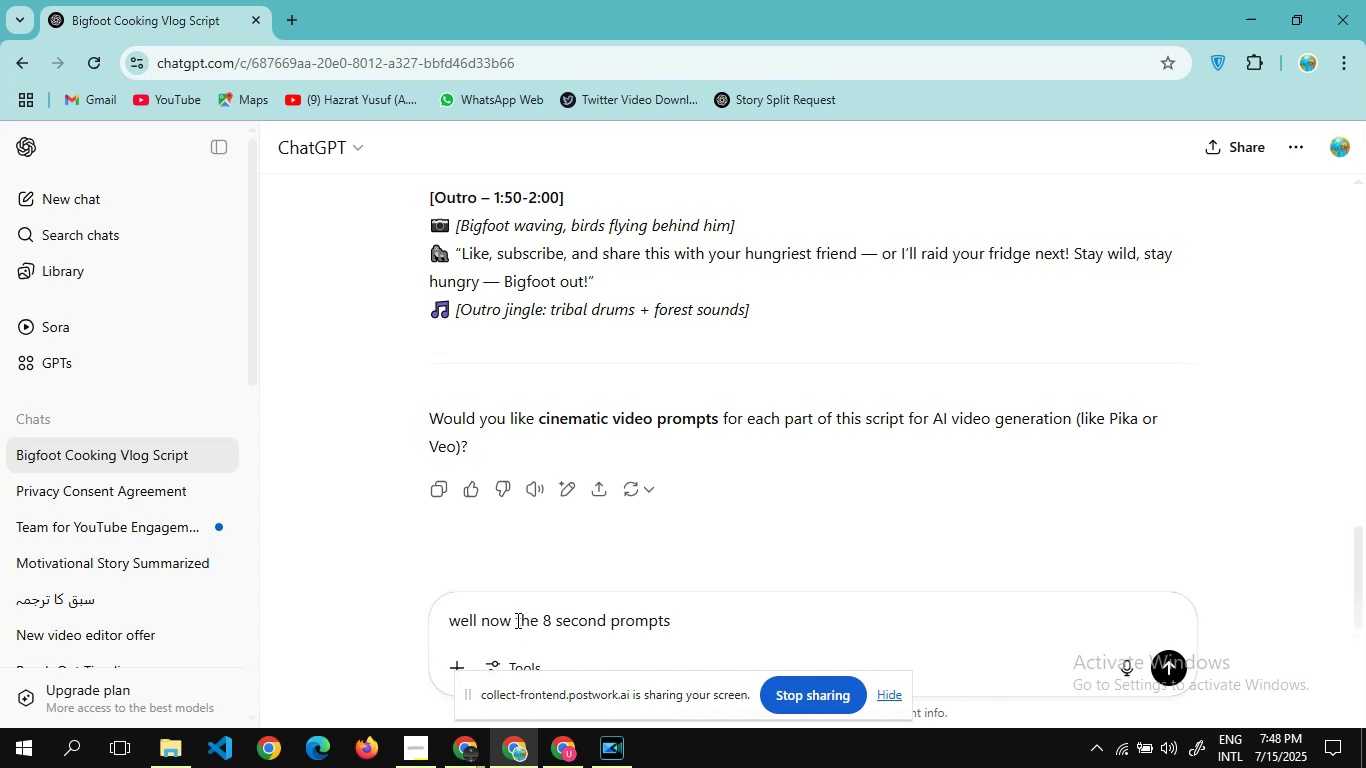 
type(make )
 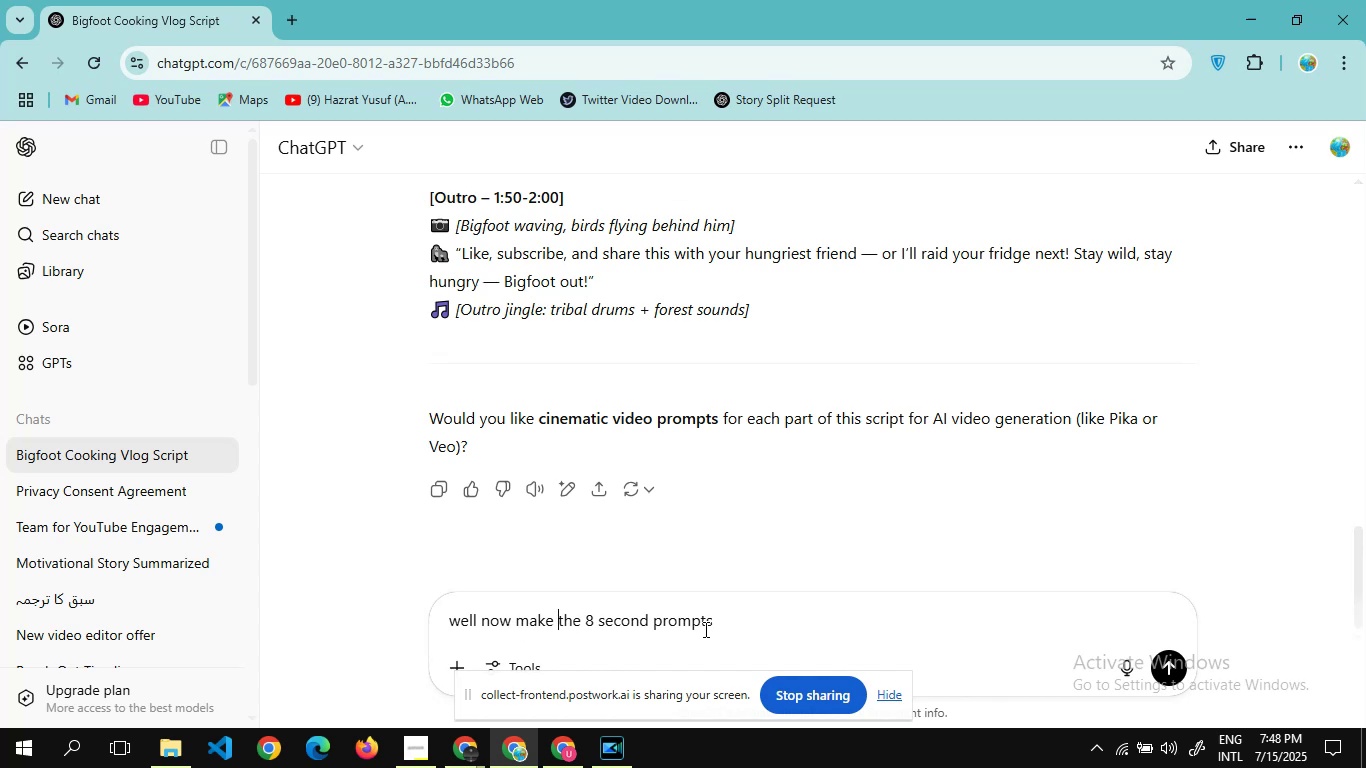 
left_click([724, 628])
 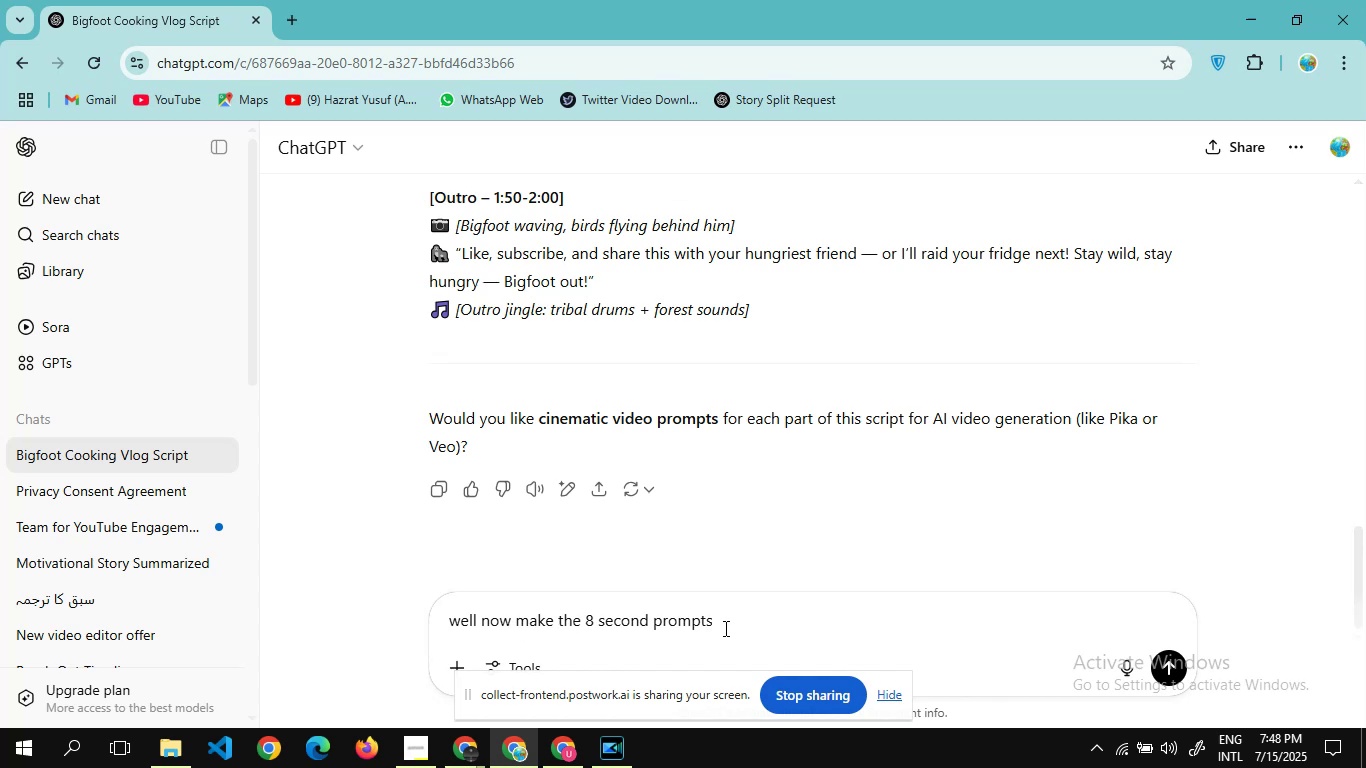 
type(of whle video)
 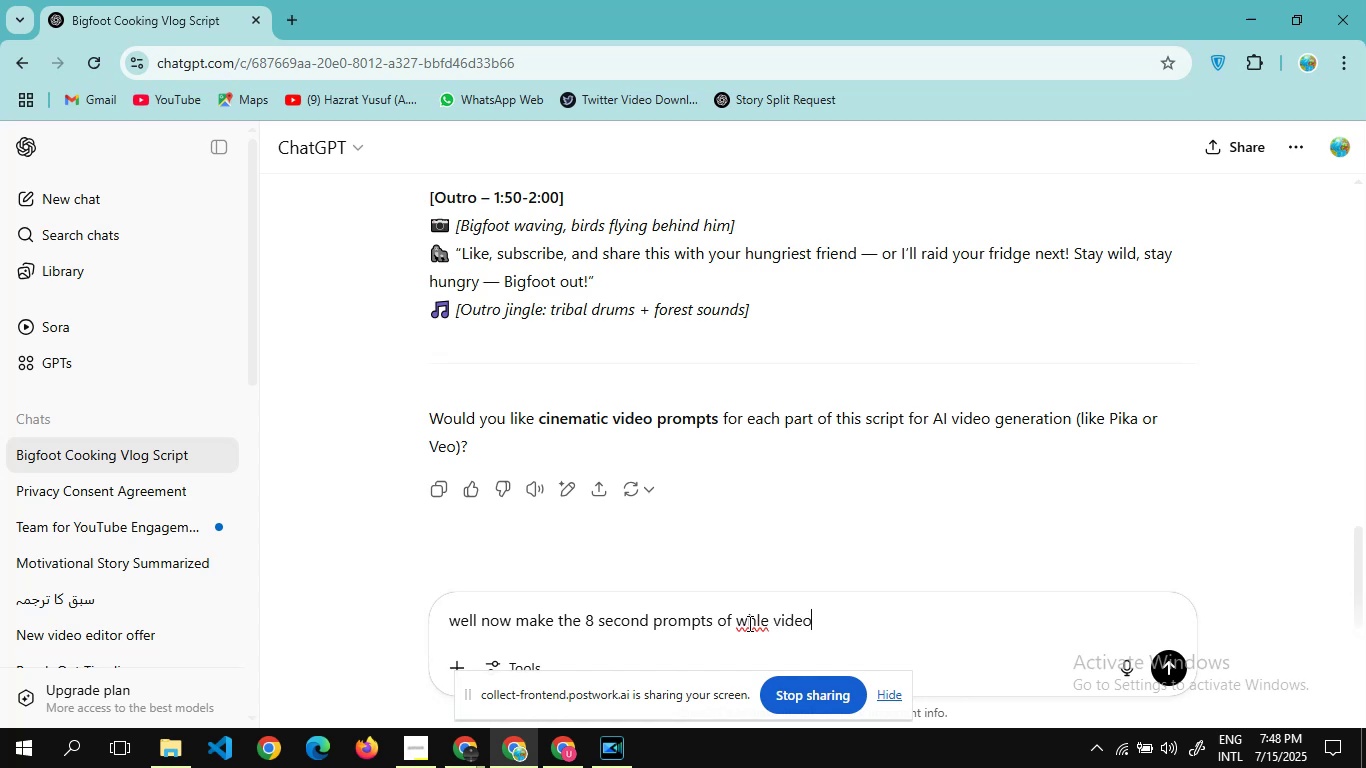 
left_click([748, 619])
 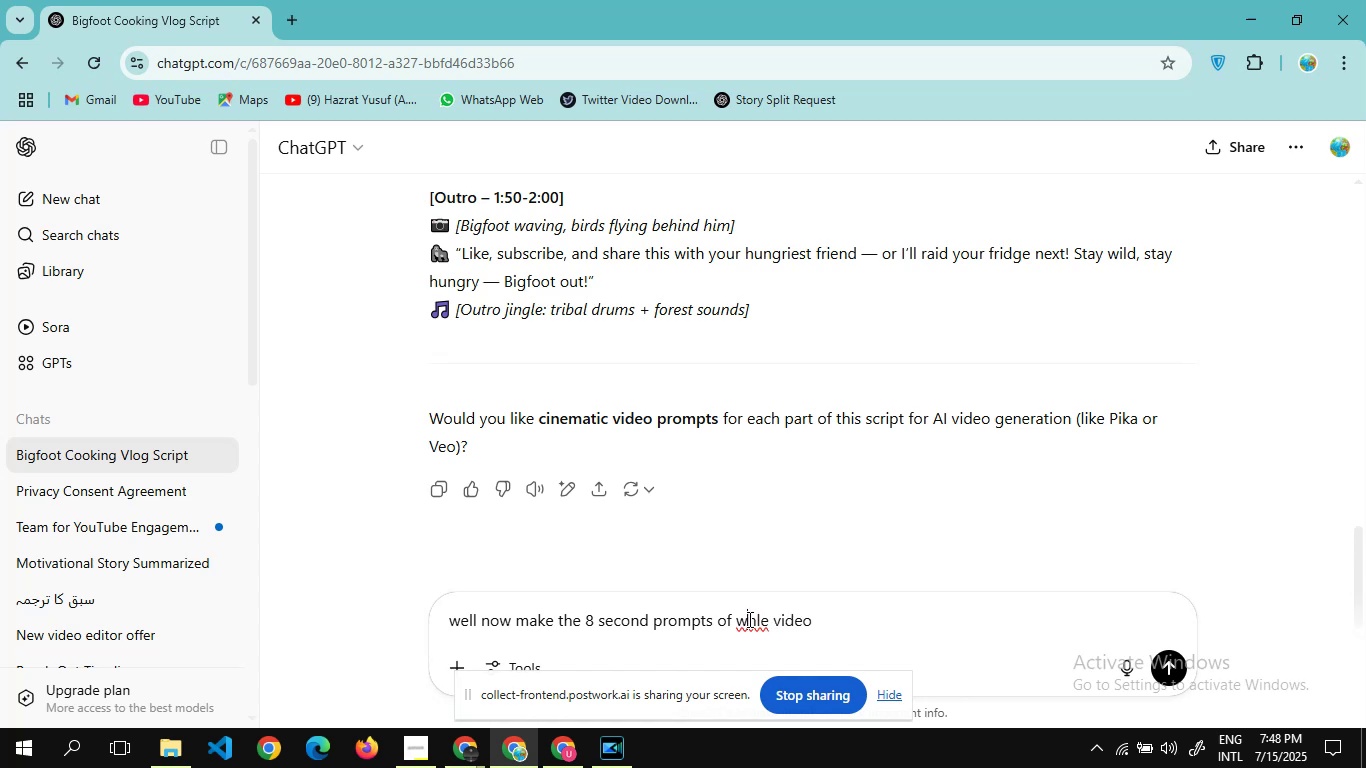 
key(O)
 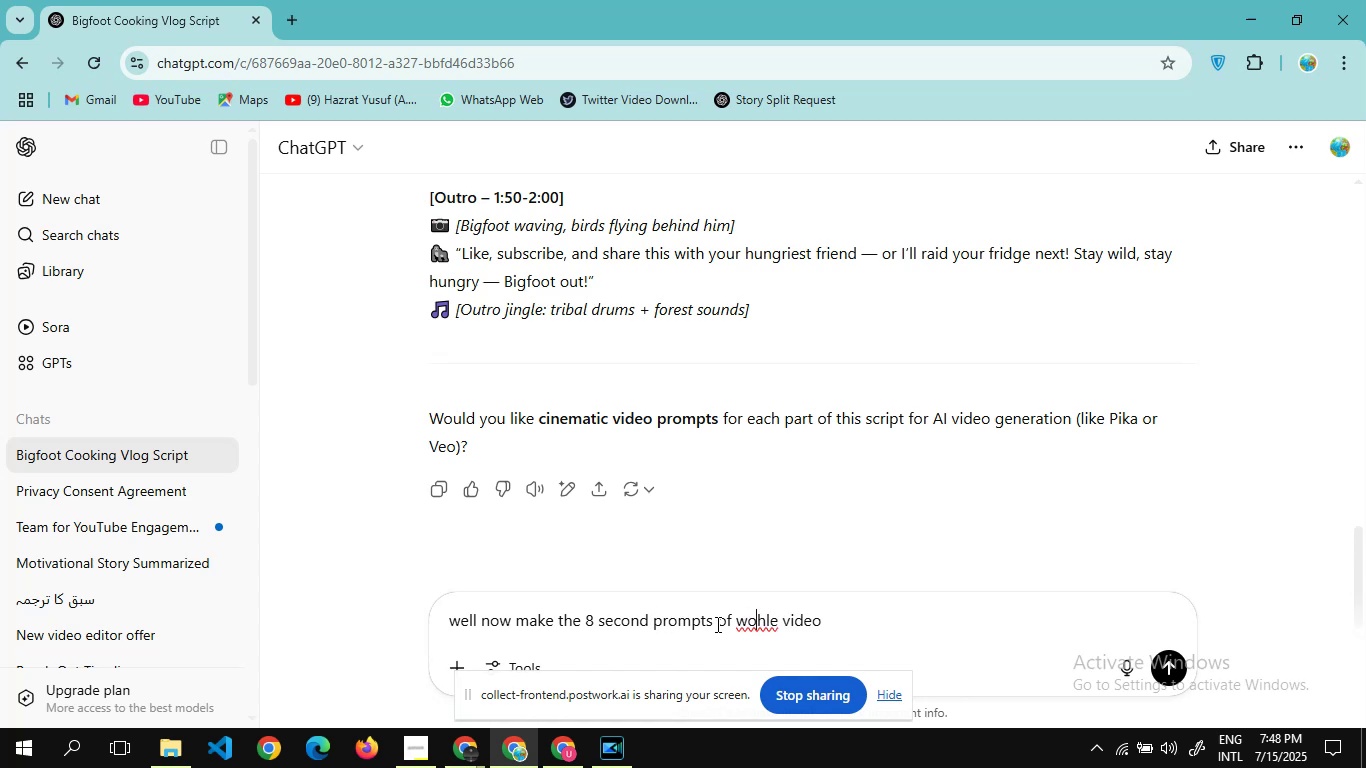 
left_click([712, 618])
 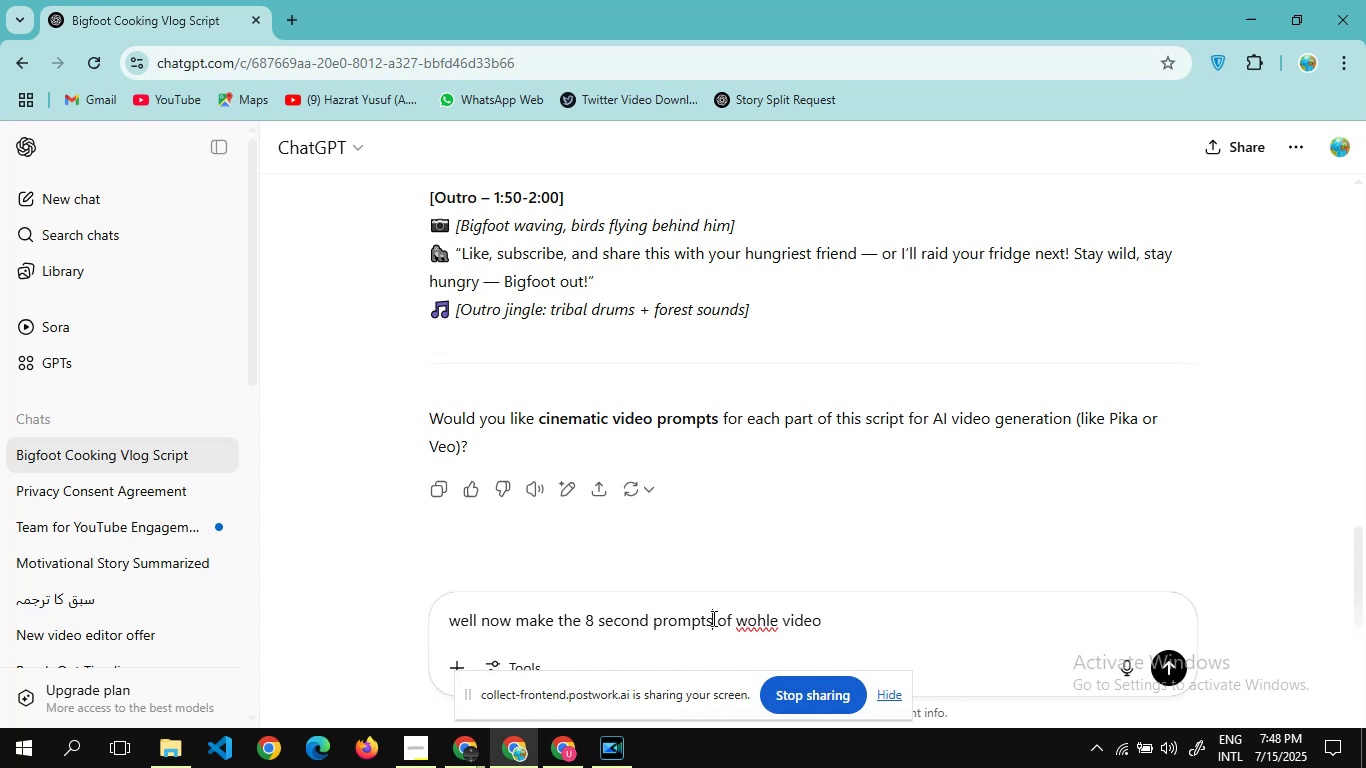 
key(Backspace)
 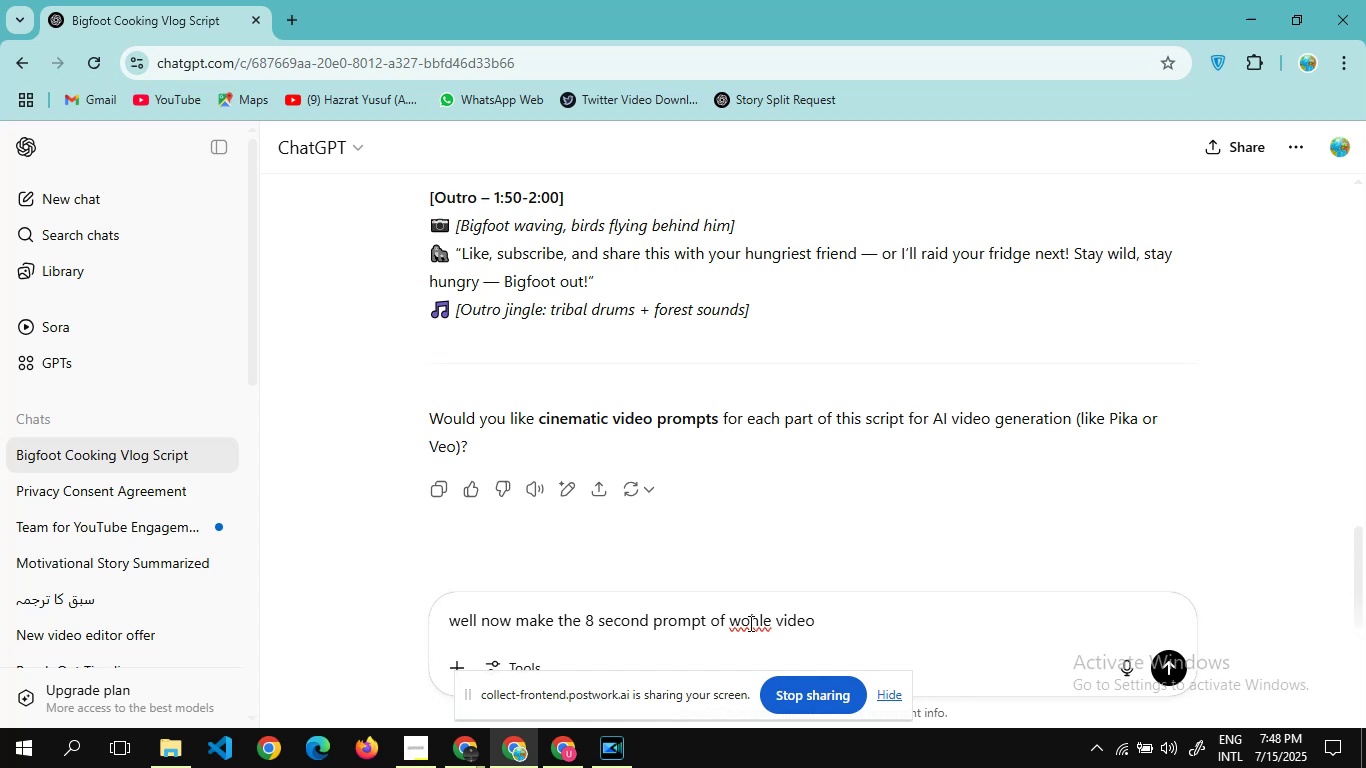 
right_click([749, 623])
 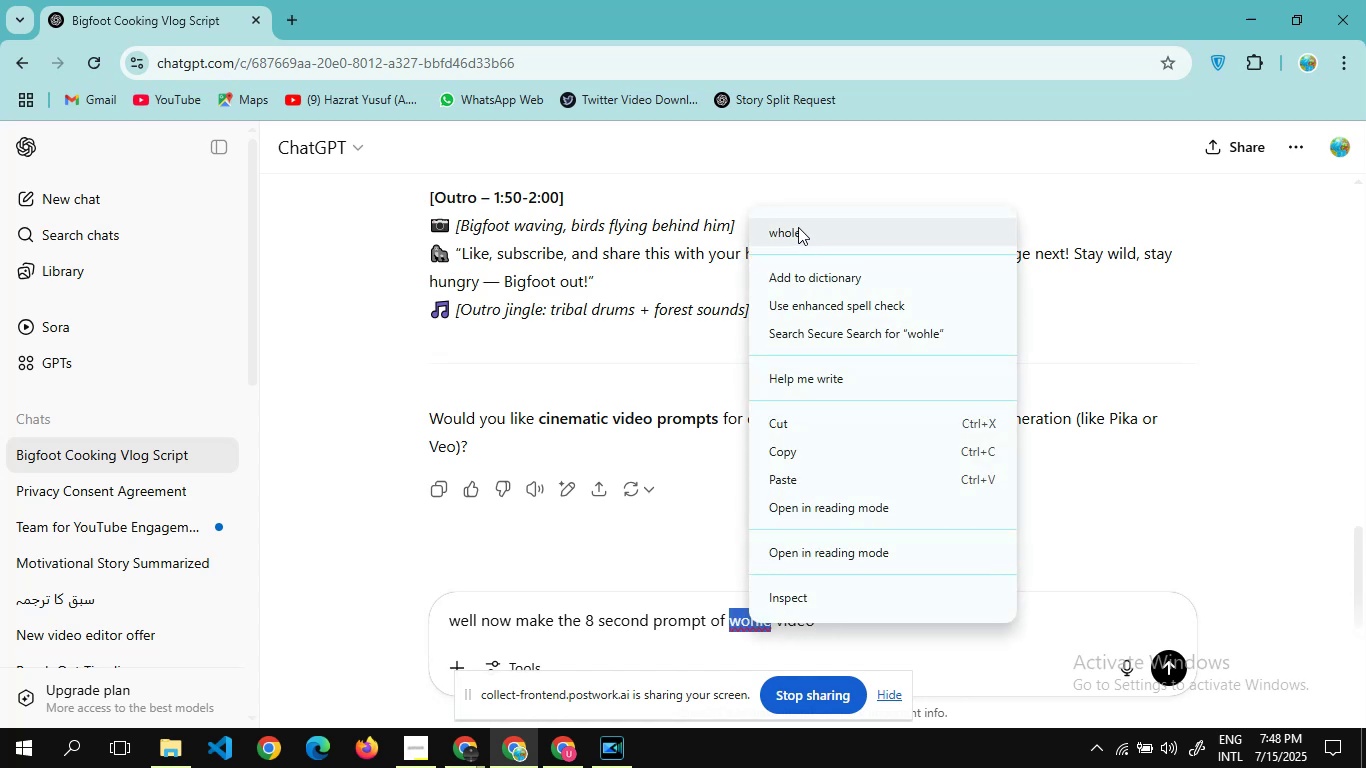 
left_click([798, 226])
 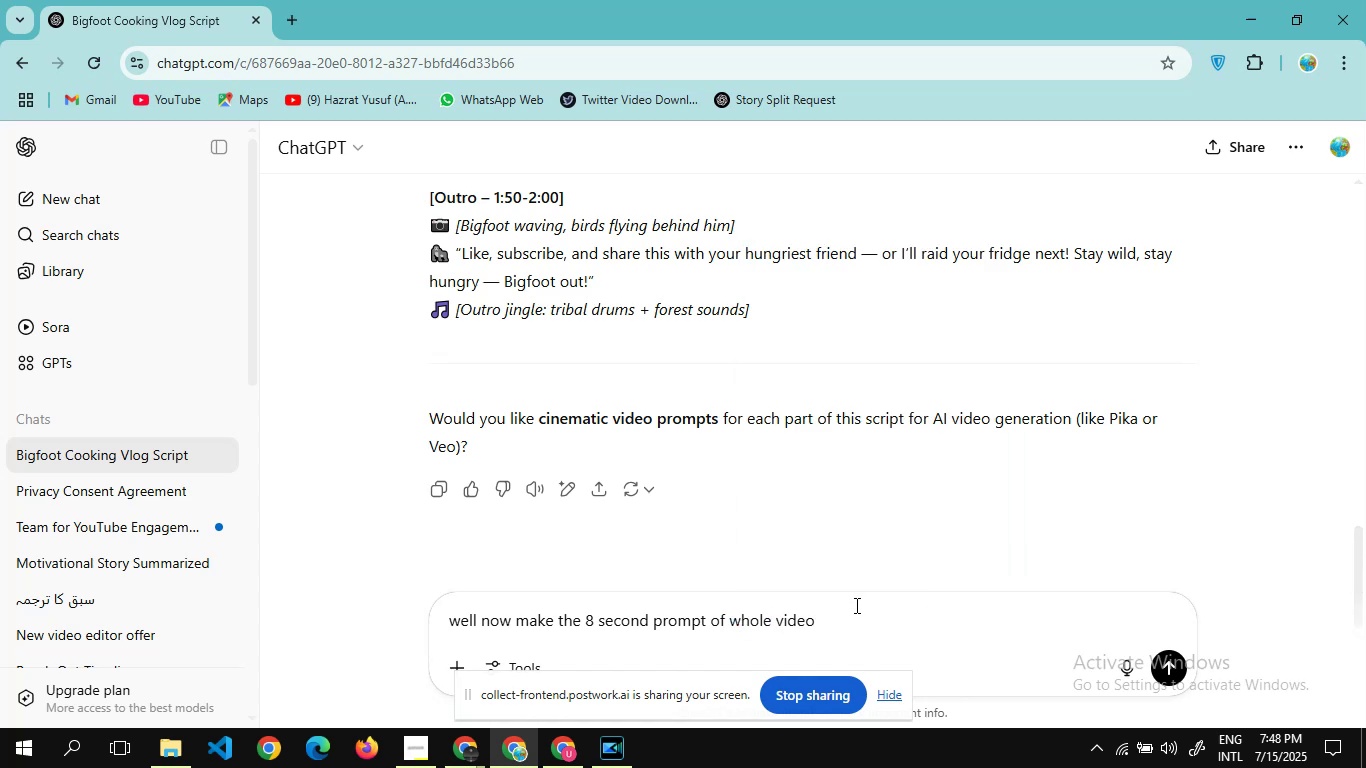 
left_click([855, 619])
 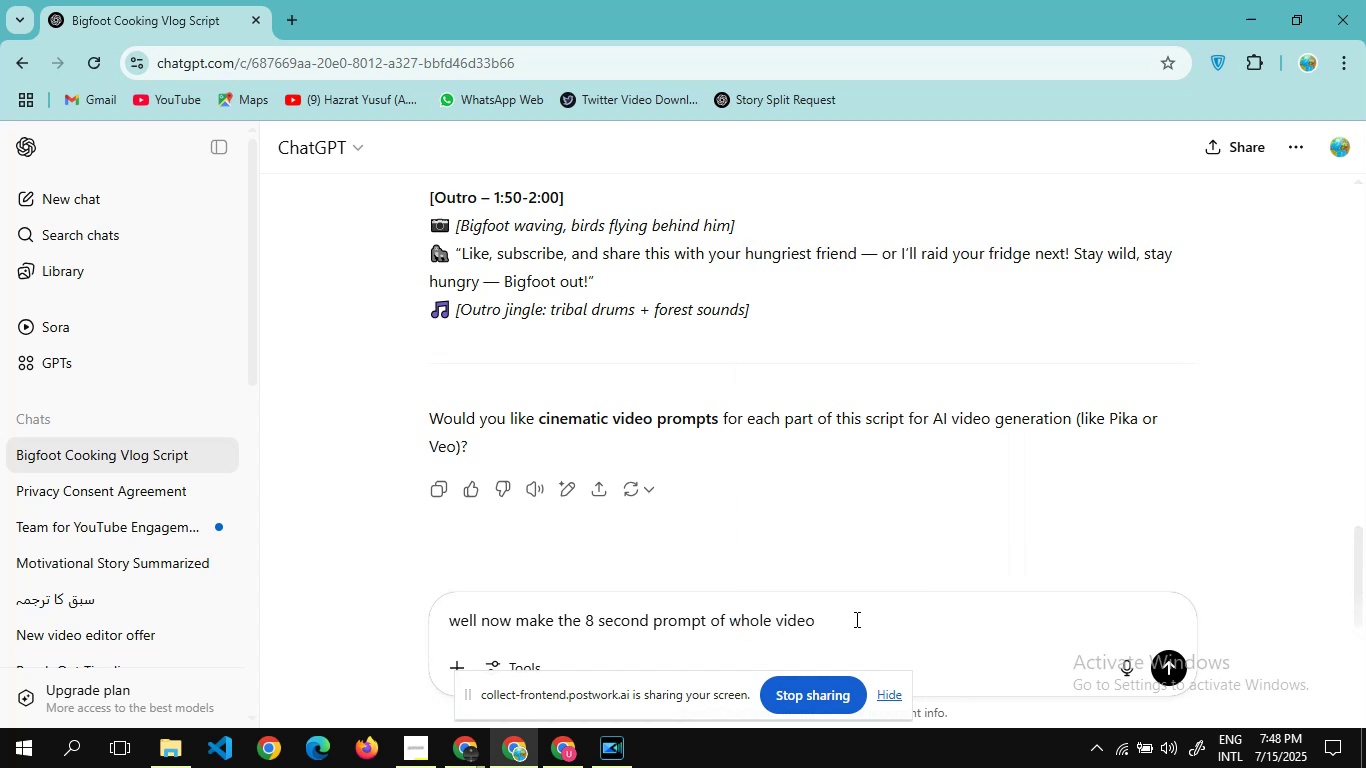 
type( and in which 1st of all write the complete appearence of  bigfoot cheh )
key(Backspace)
key(Backspace)
type(f caps and other thing )
key(Backspace)
type(sm)
key(Backspace)
type( proper chef appearence and in the prompts just use name and 8 second video prompts)
 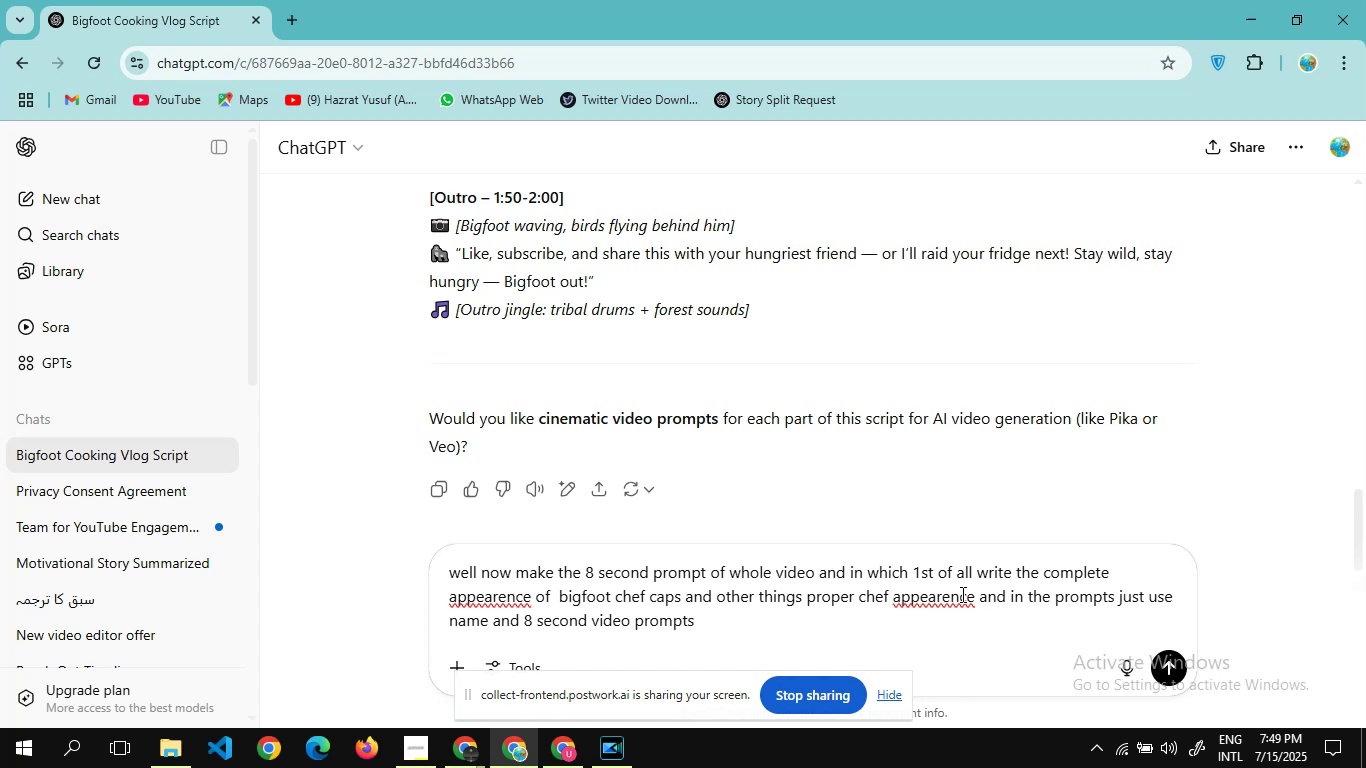 
right_click([959, 599])
 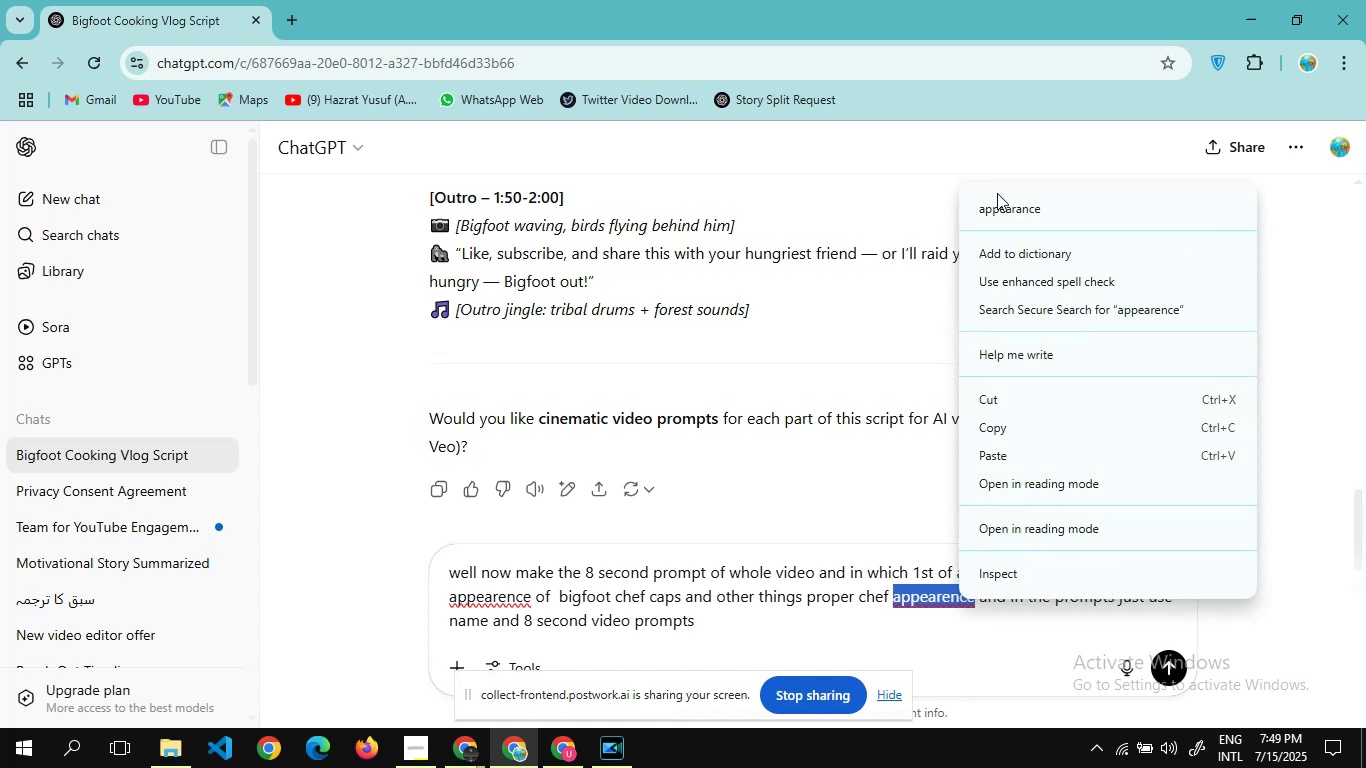 
left_click([997, 206])
 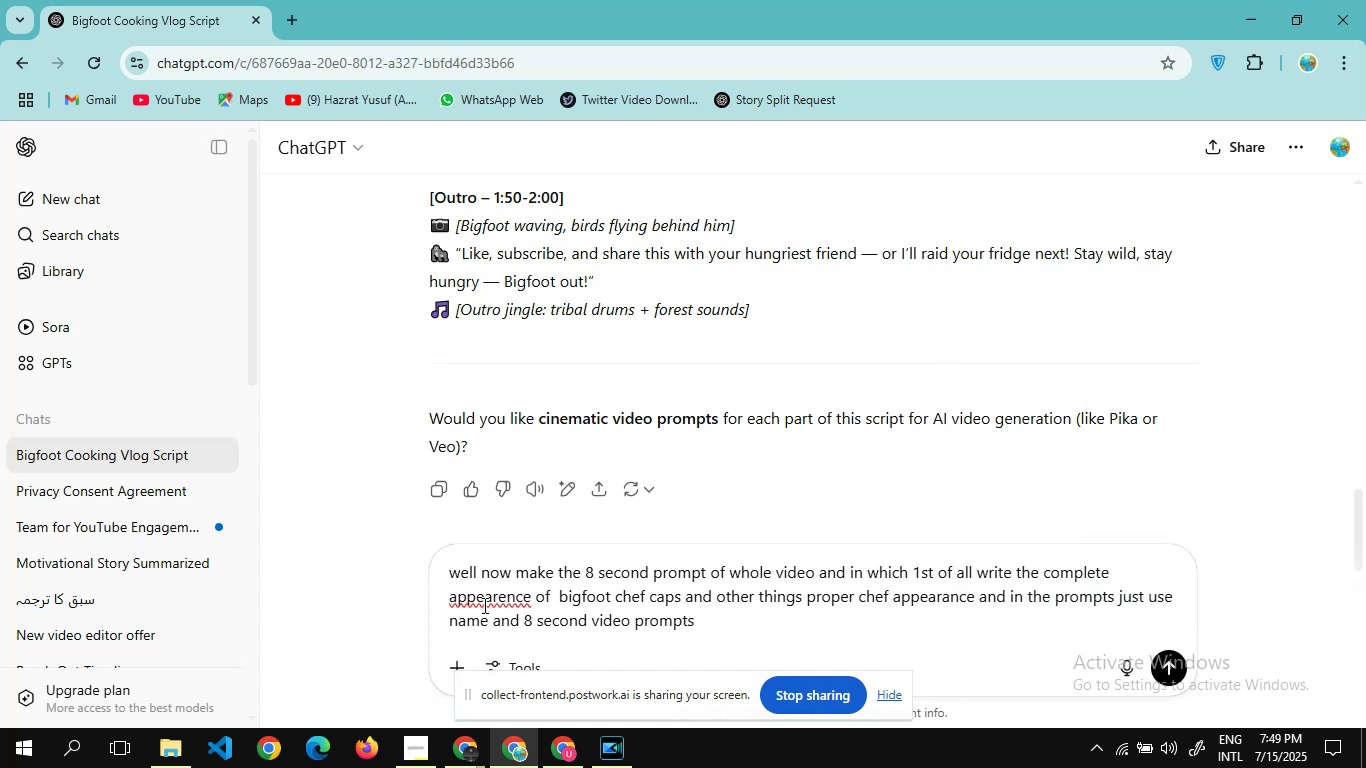 
right_click([483, 605])
 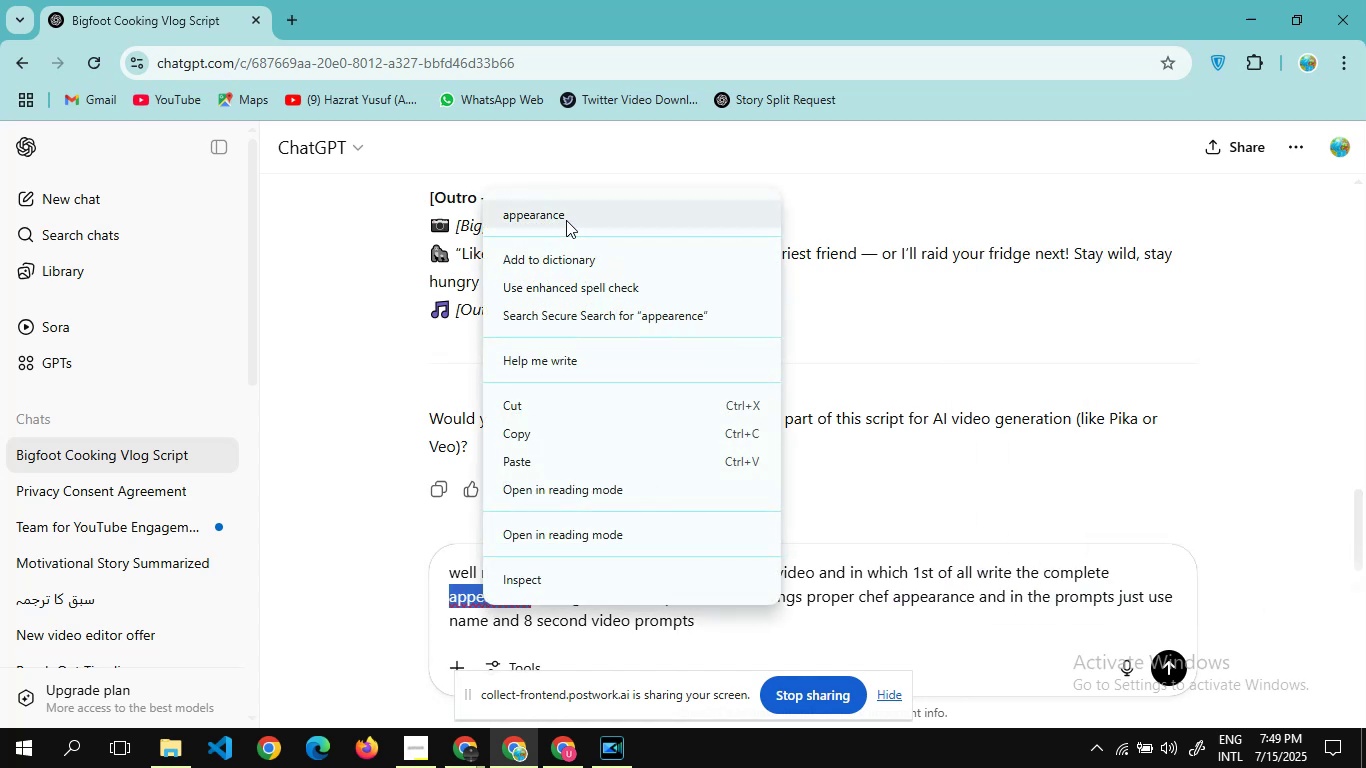 
left_click([565, 217])
 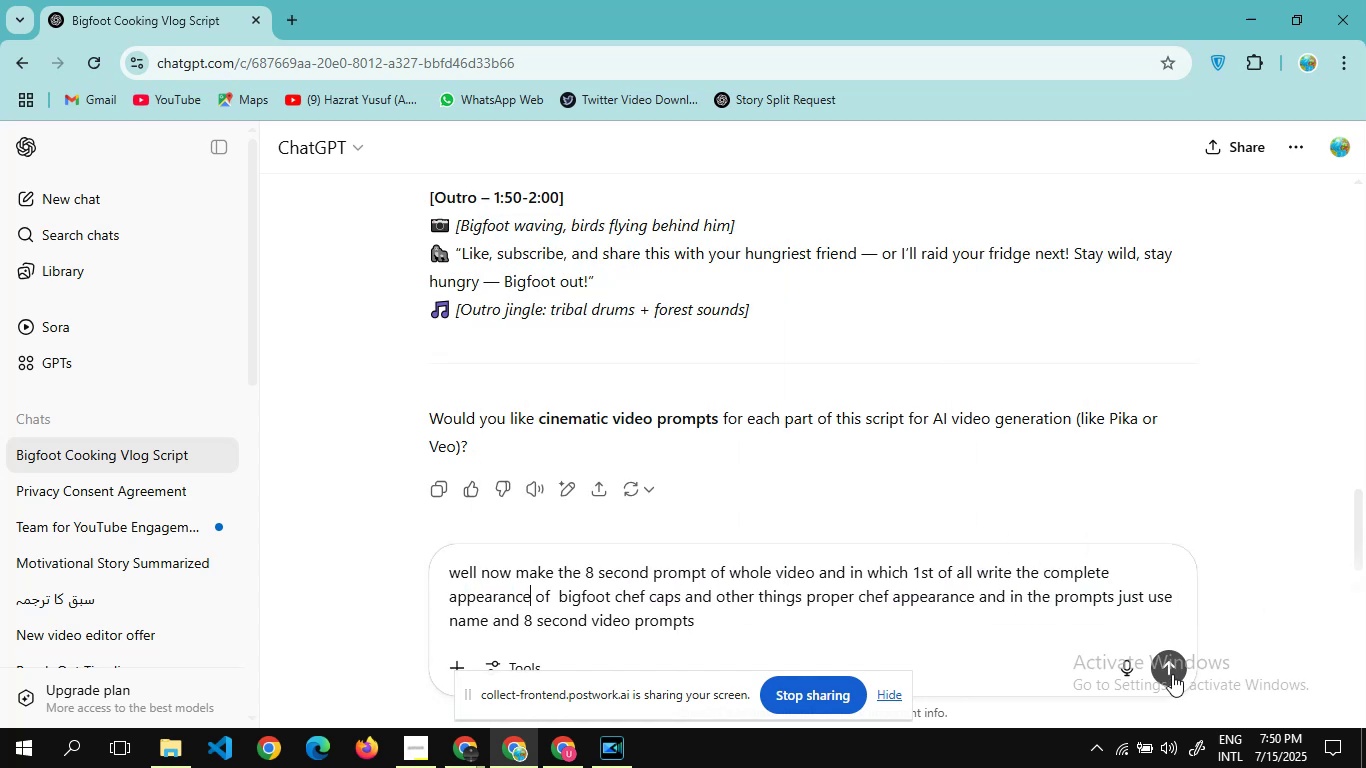 
left_click([1170, 659])
 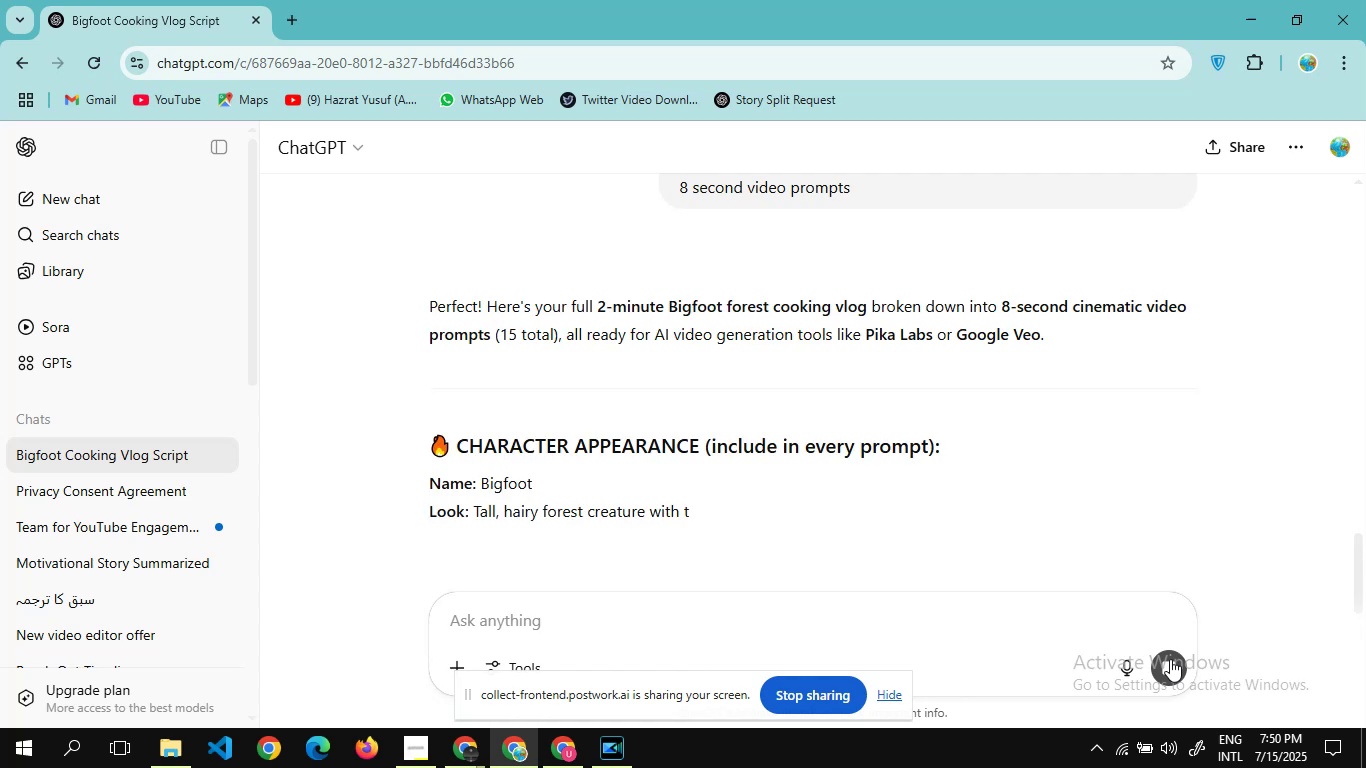 
wait(6.86)
 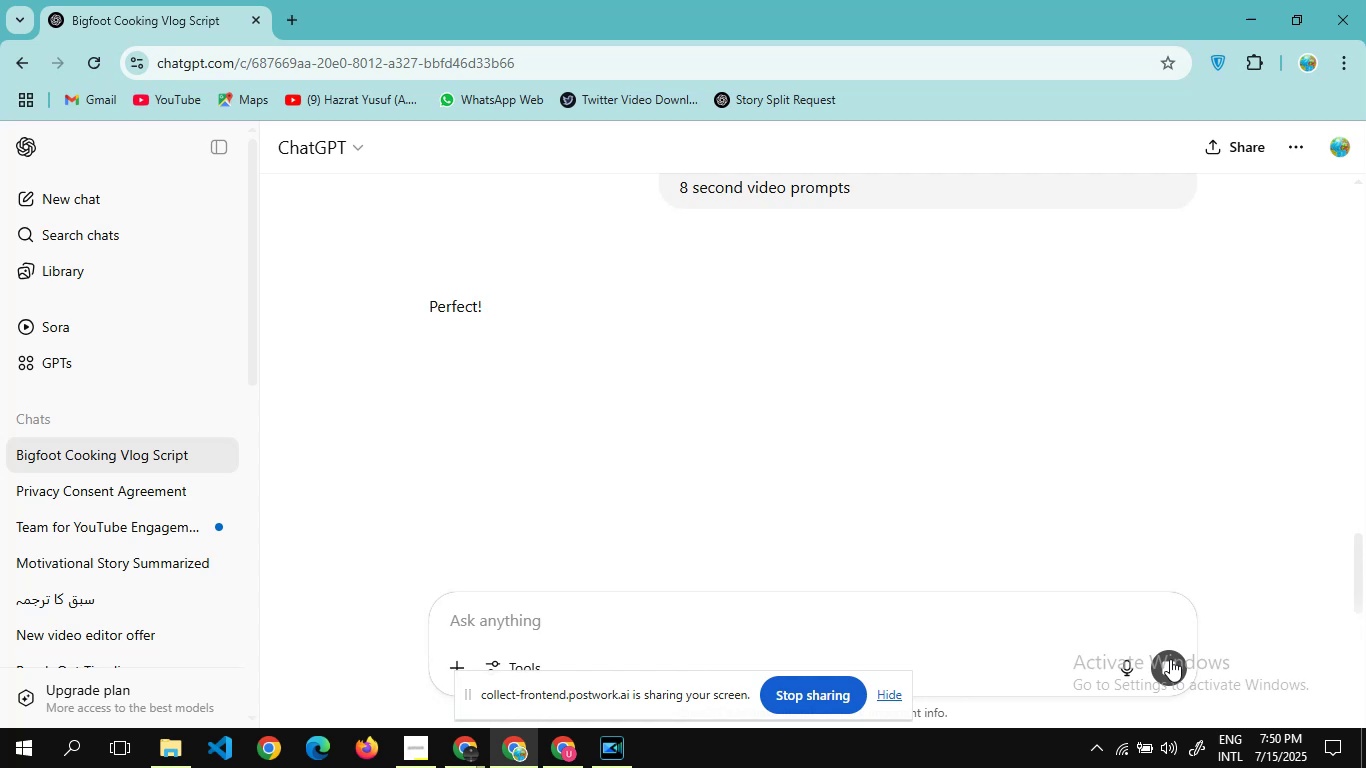 
scroll: coordinate [696, 471], scroll_direction: down, amount: 30.0
 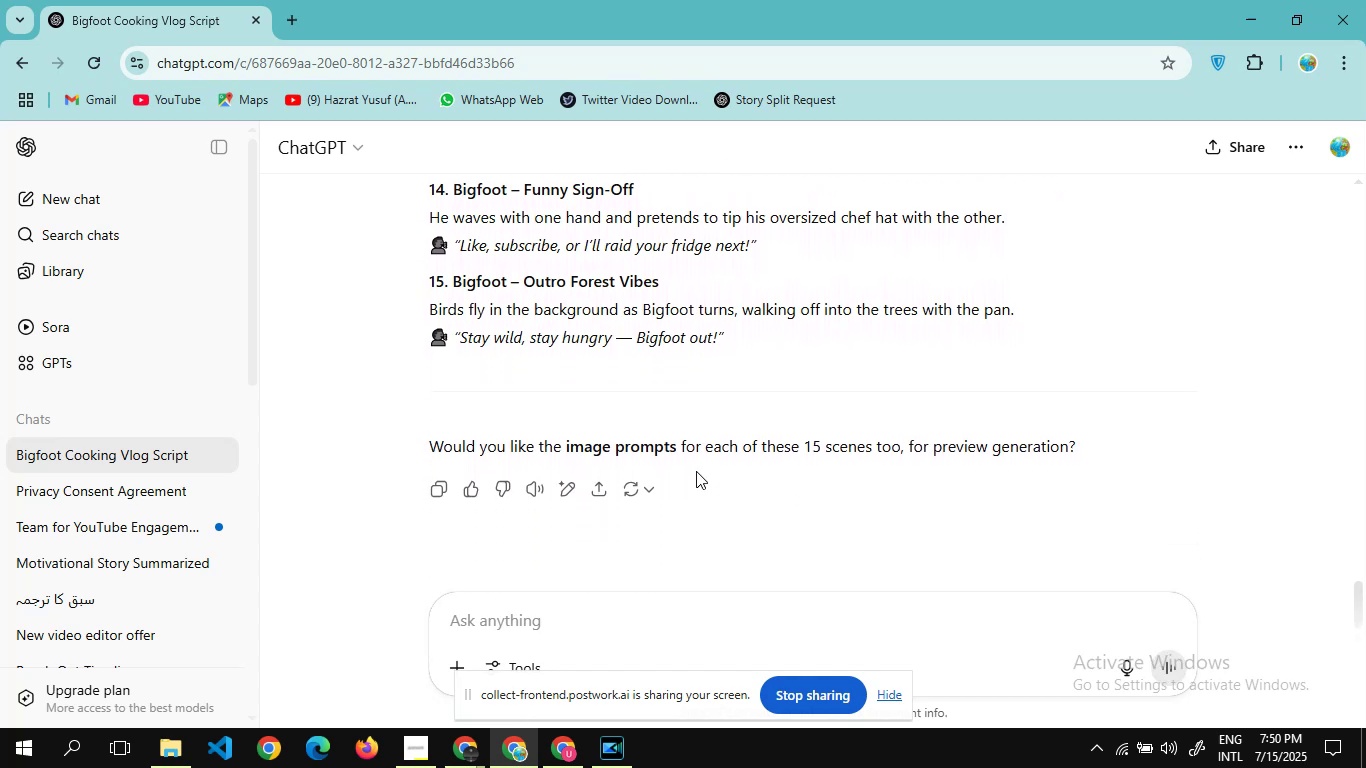 
scroll: coordinate [696, 471], scroll_direction: none, amount: 0.0
 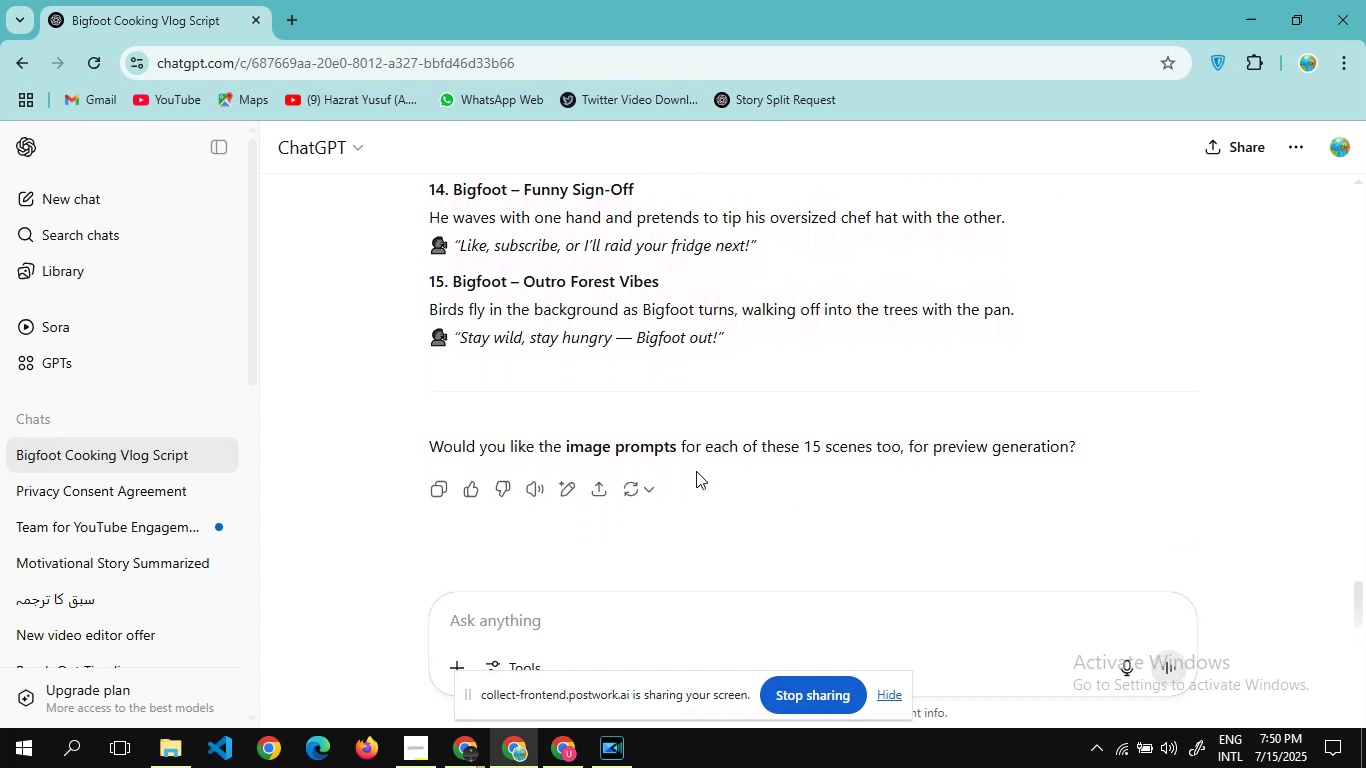 
scroll: coordinate [696, 471], scroll_direction: up, amount: 15.0
 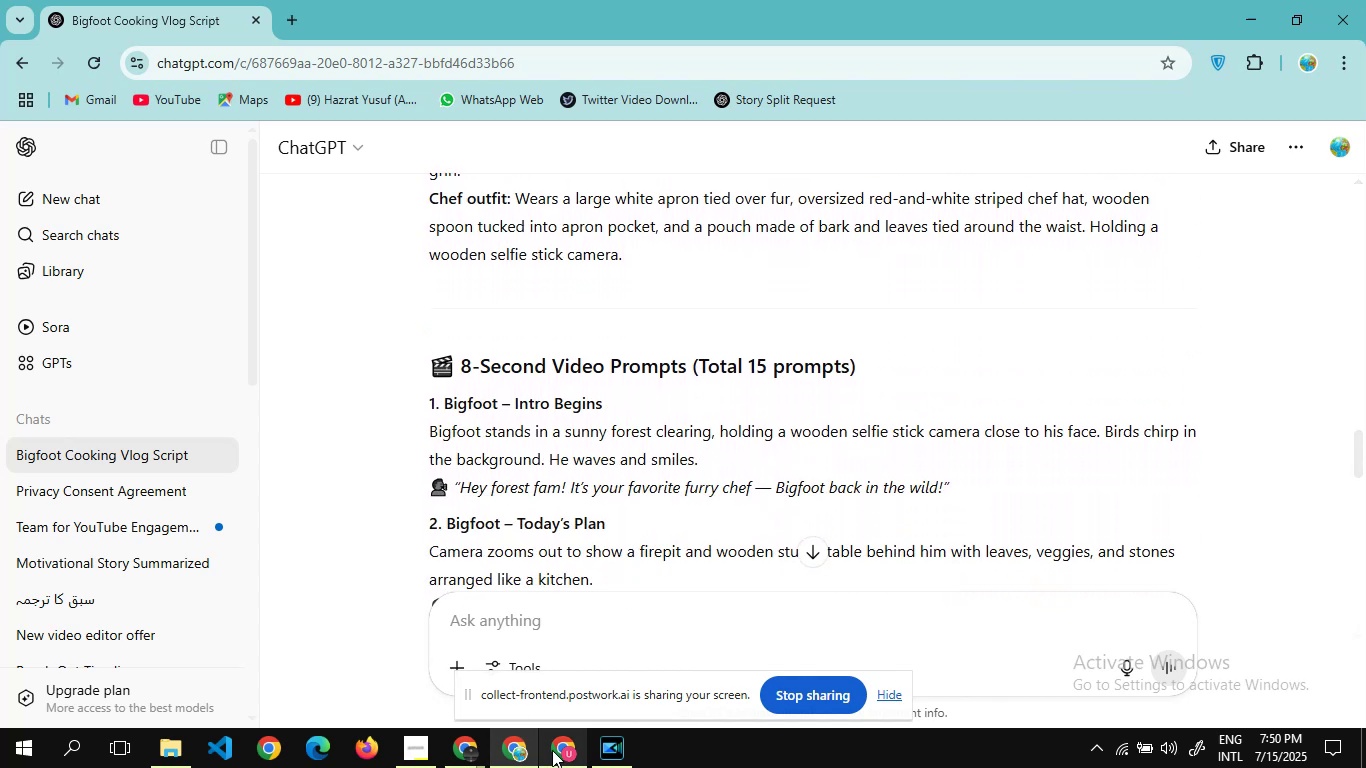 
left_click([556, 750])
 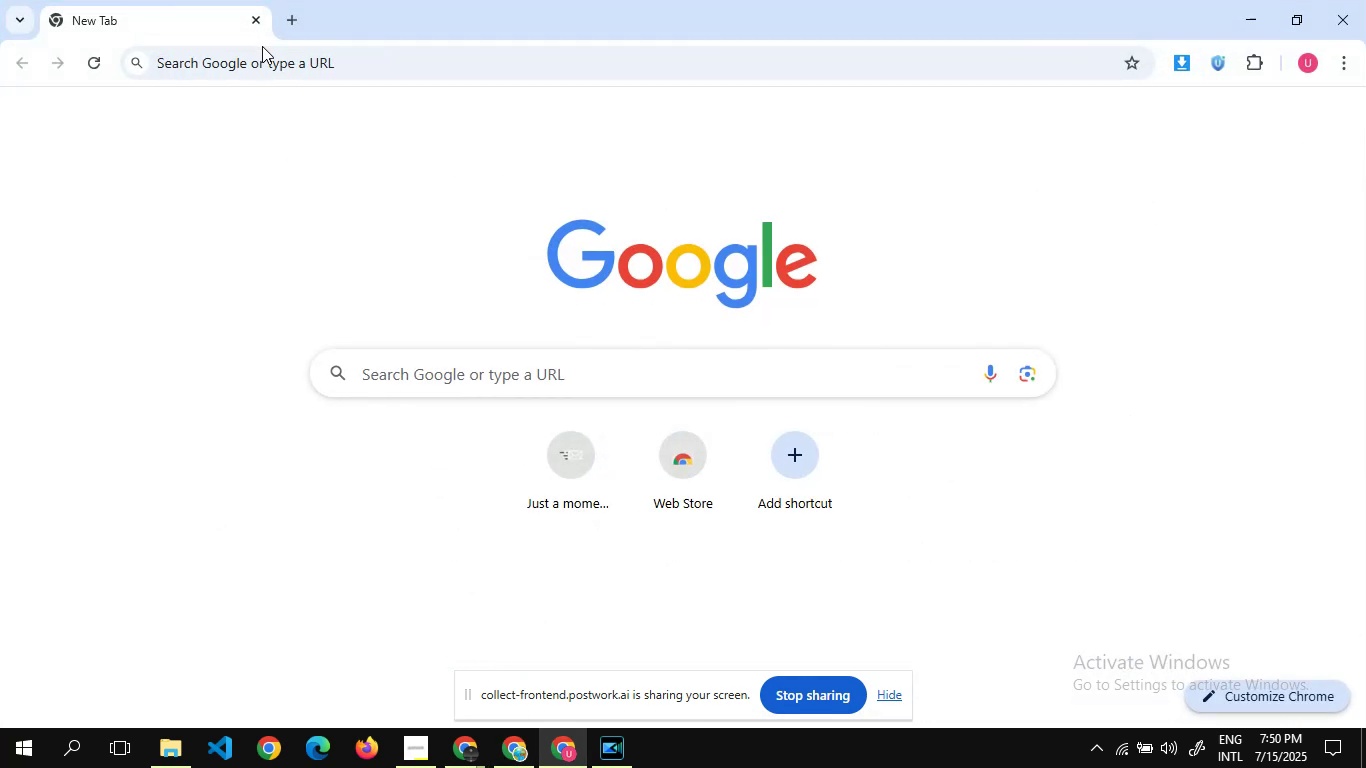 
left_click([264, 58])
 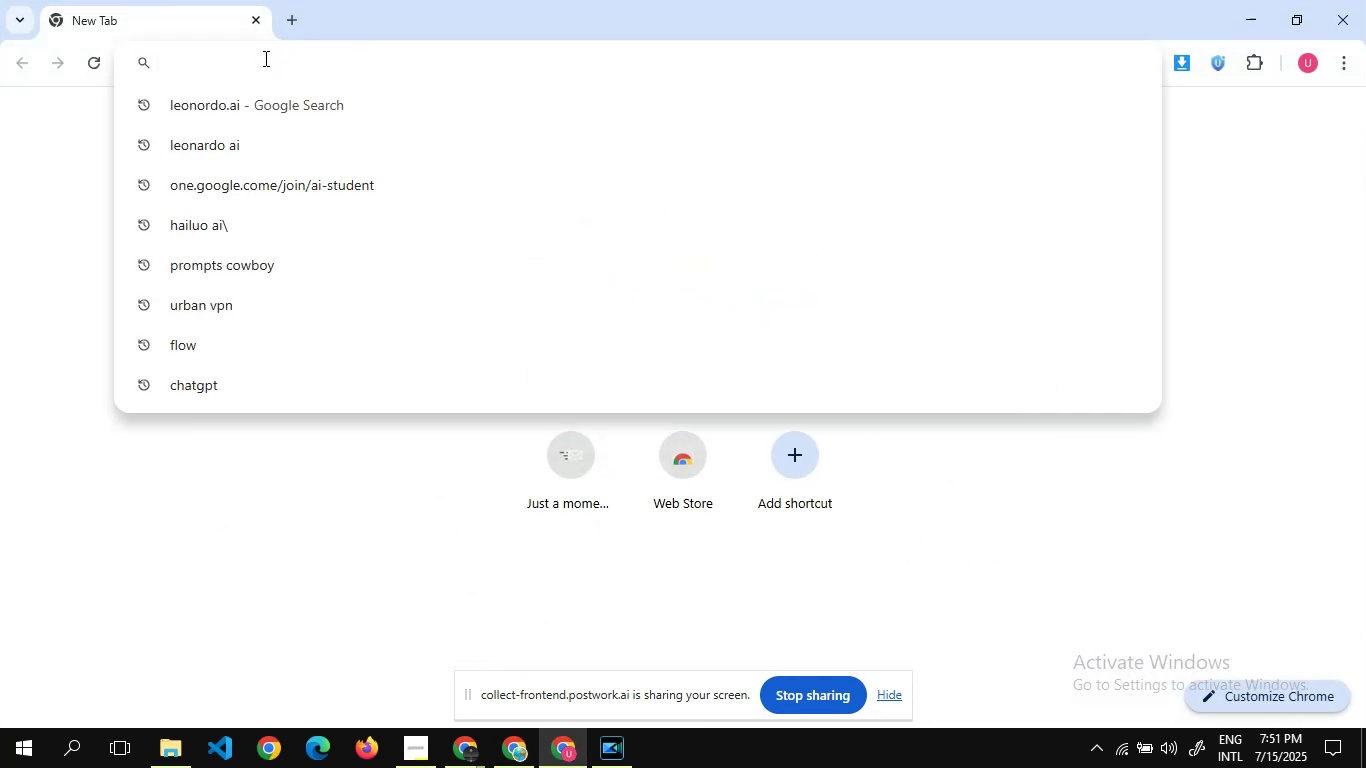 
type(g)
key(Backspace)
type(flow)
 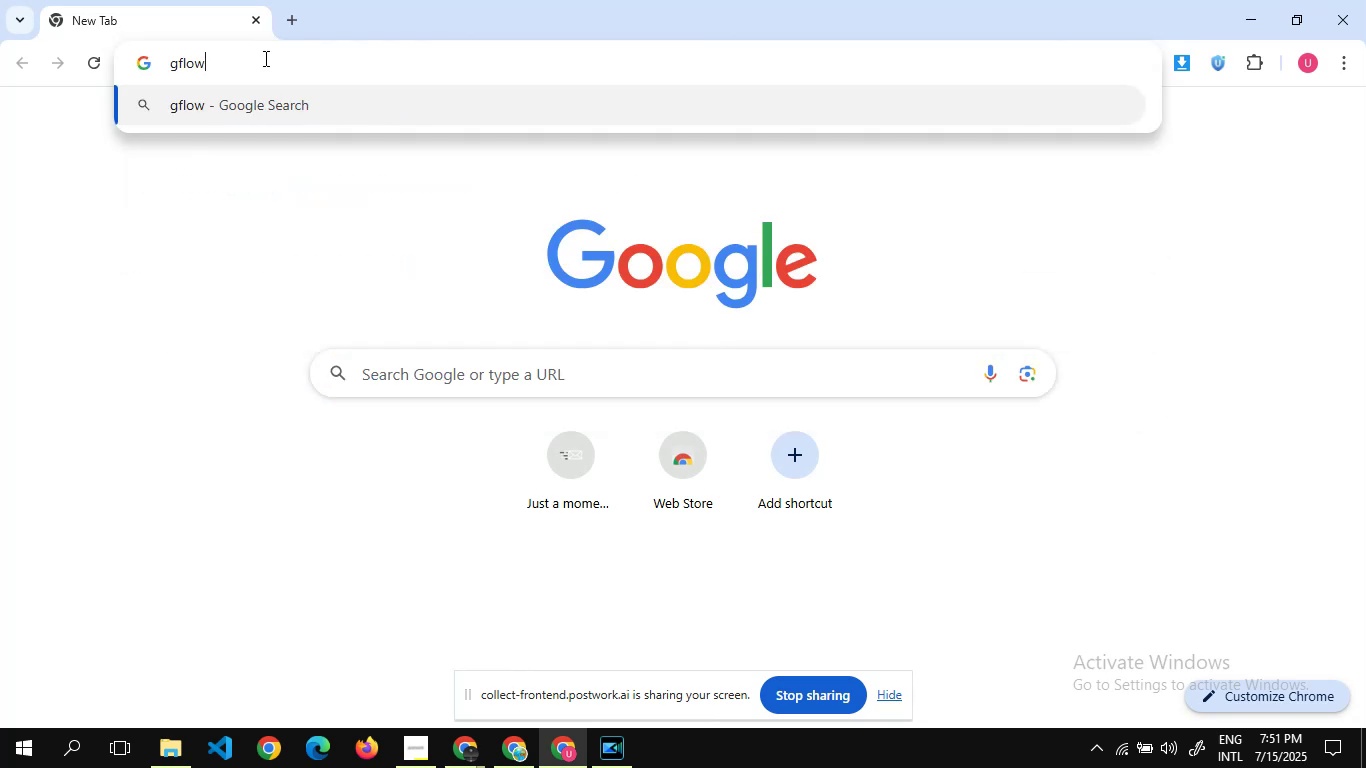 
key(Enter)
 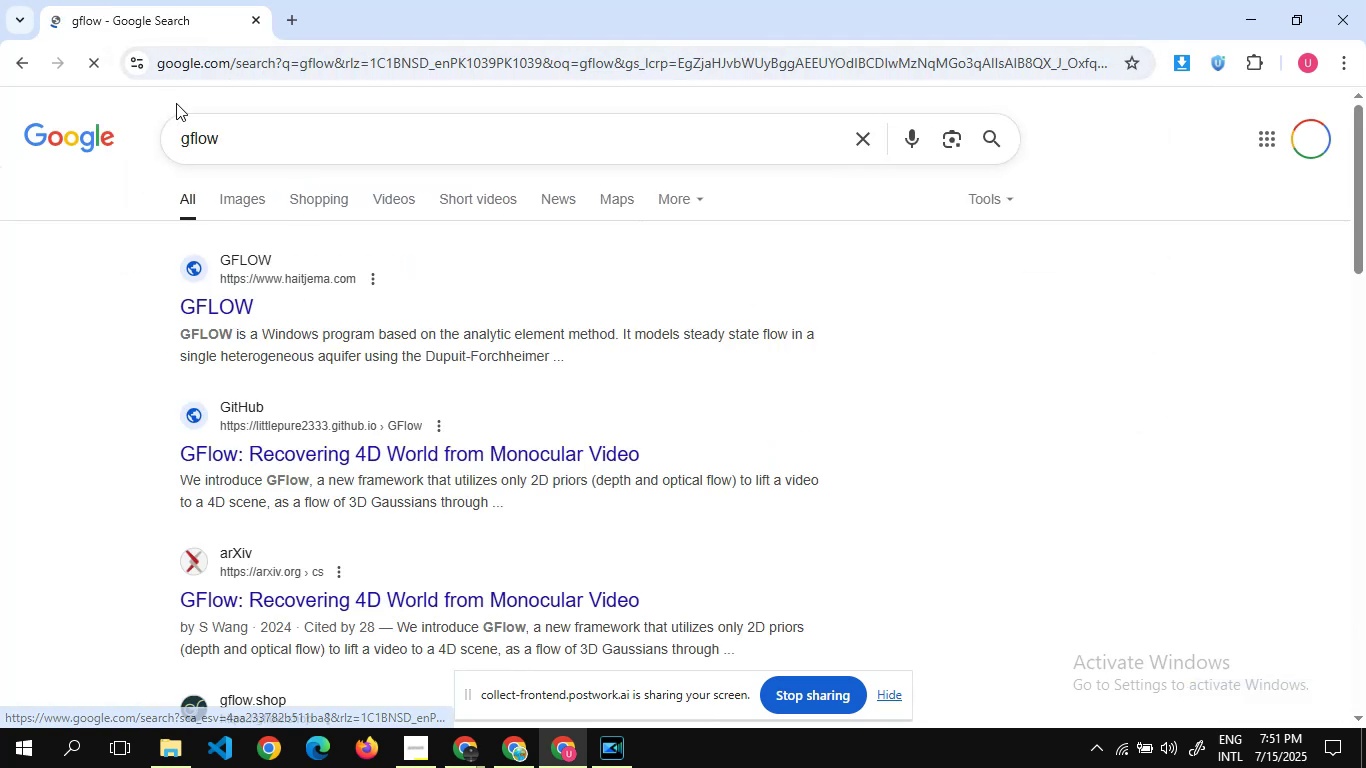 
wait(5.16)
 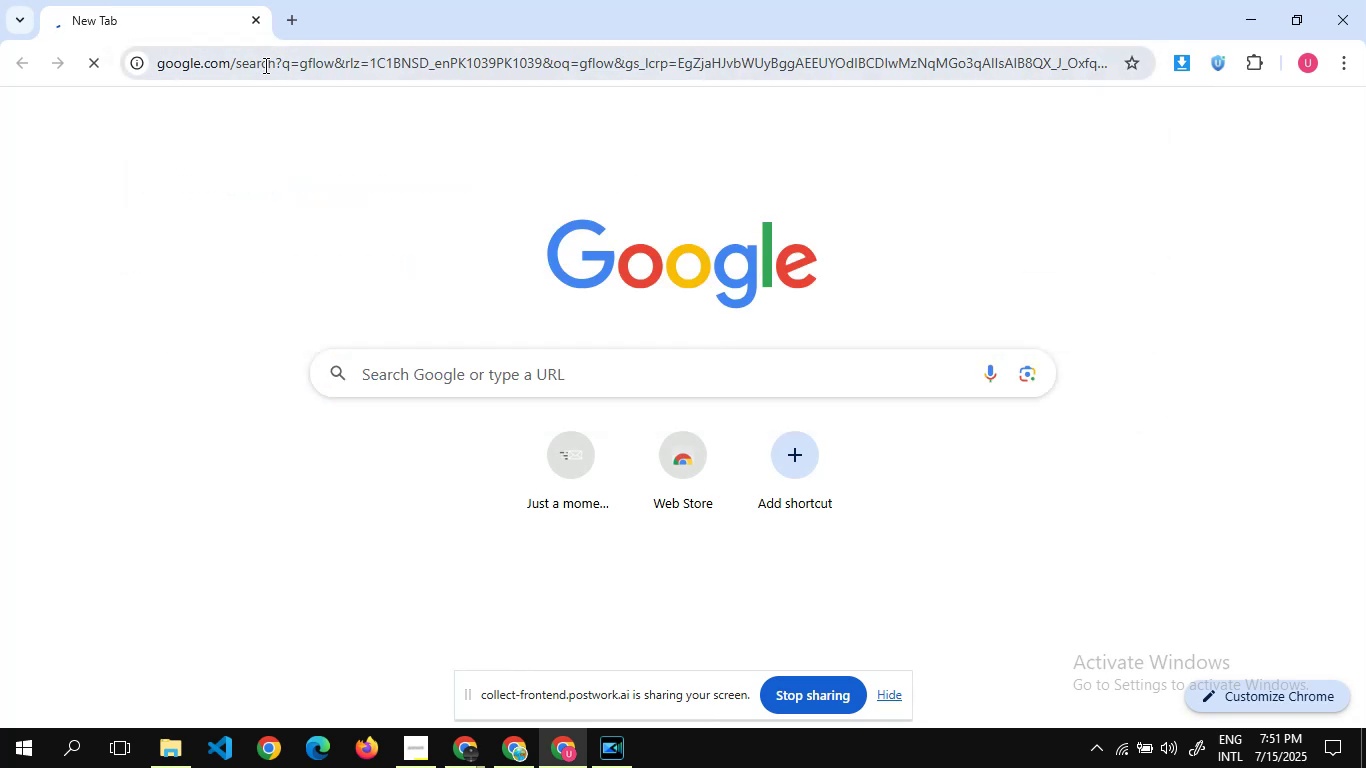 
left_click([188, 141])
 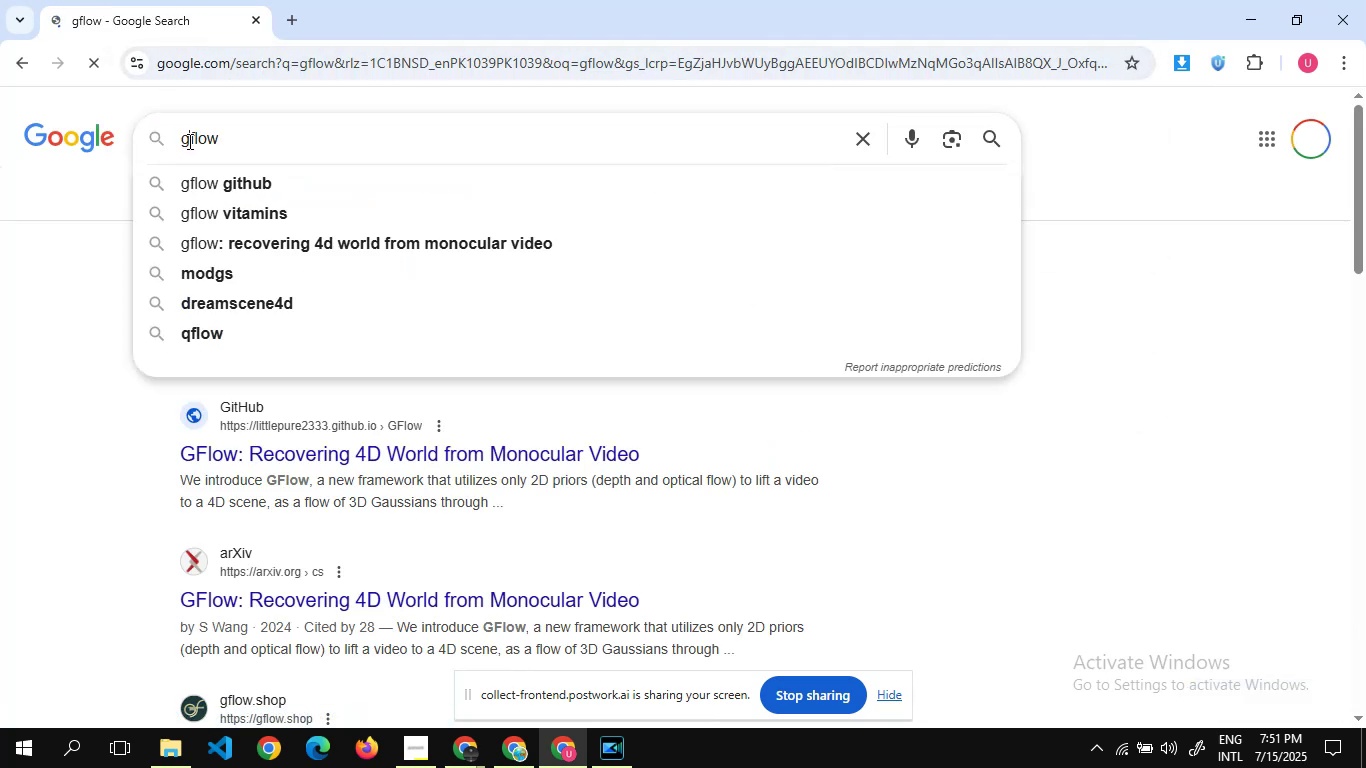 
key(Backspace)
 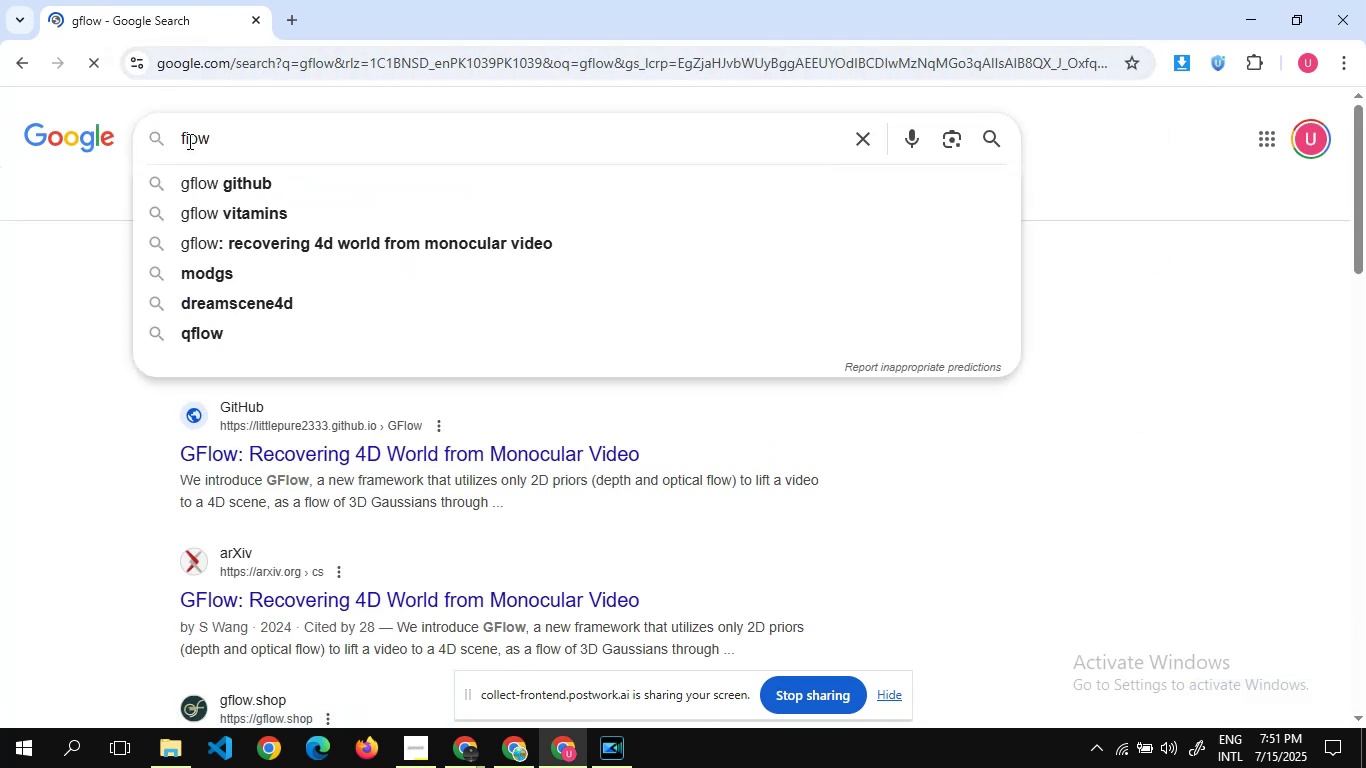 
key(Enter)
 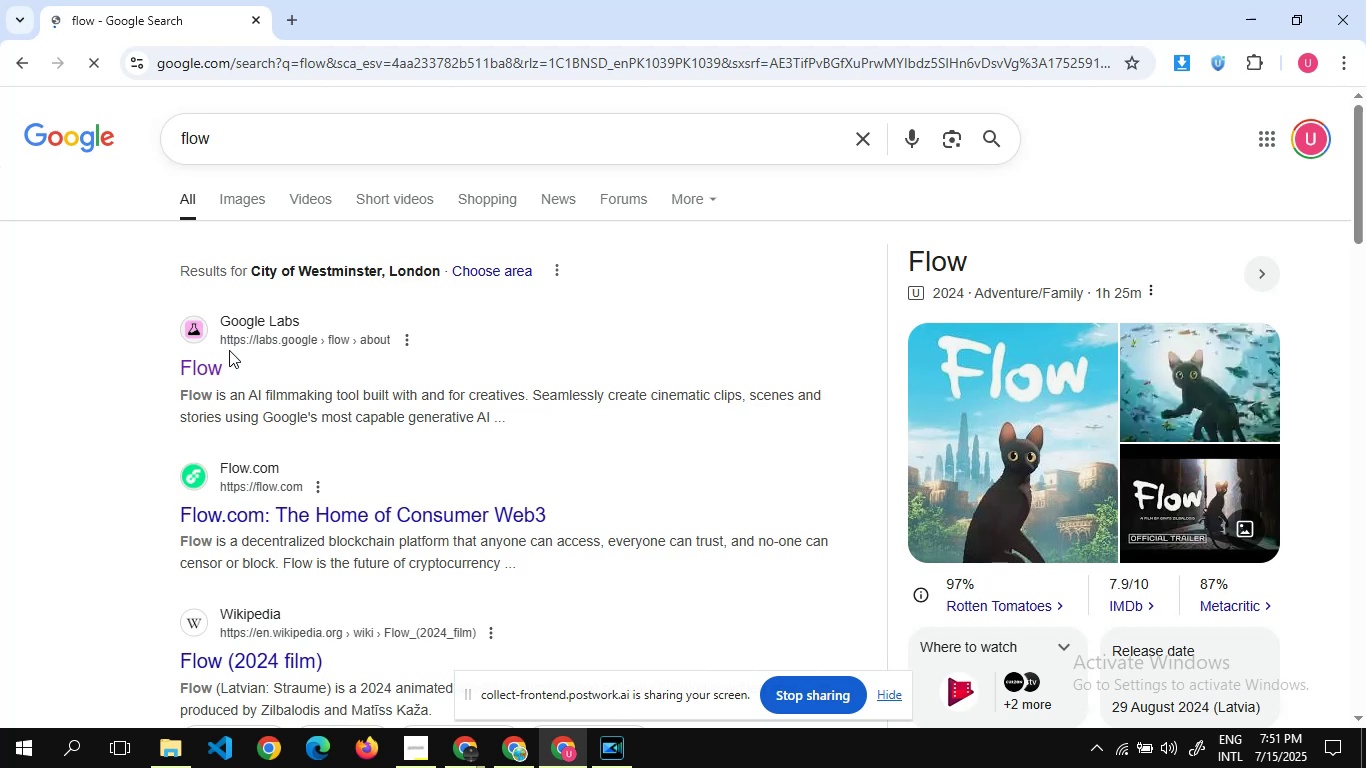 
left_click([202, 377])
 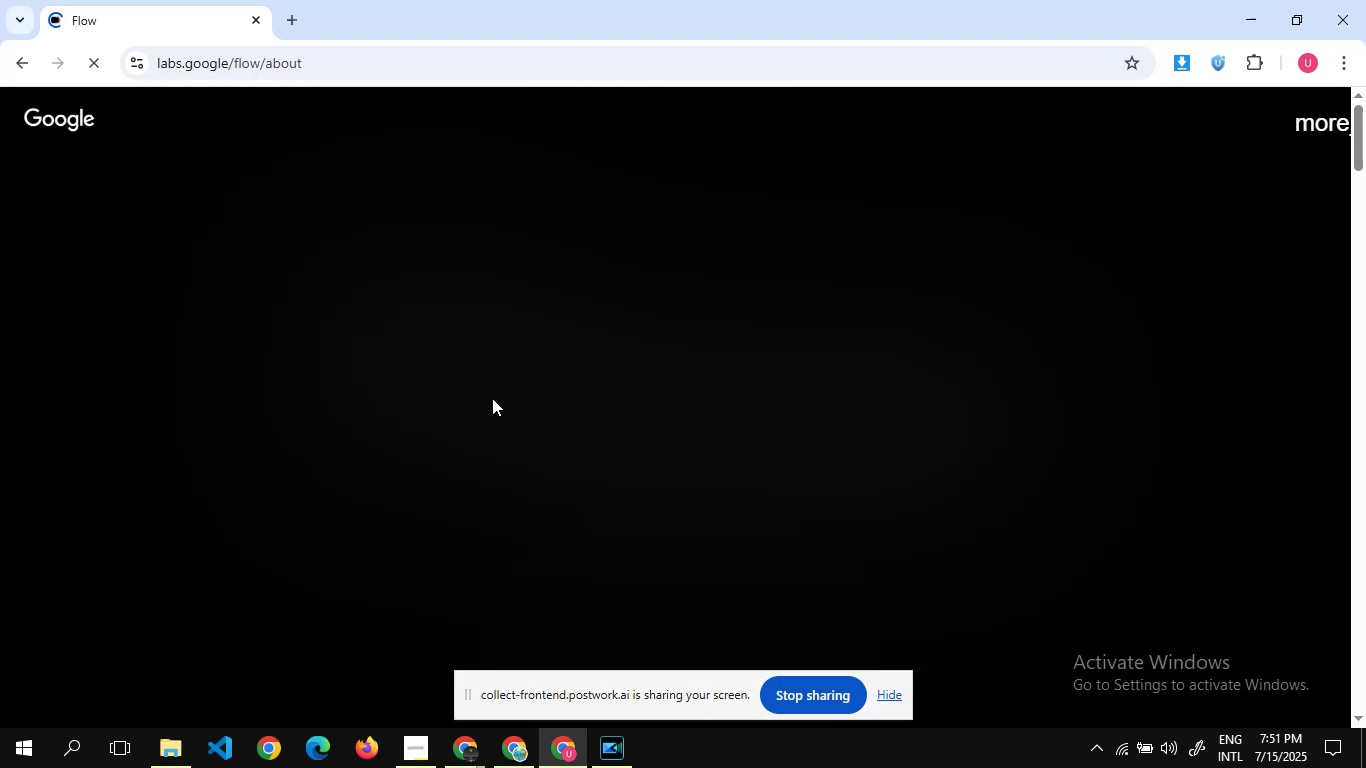 
wait(7.25)
 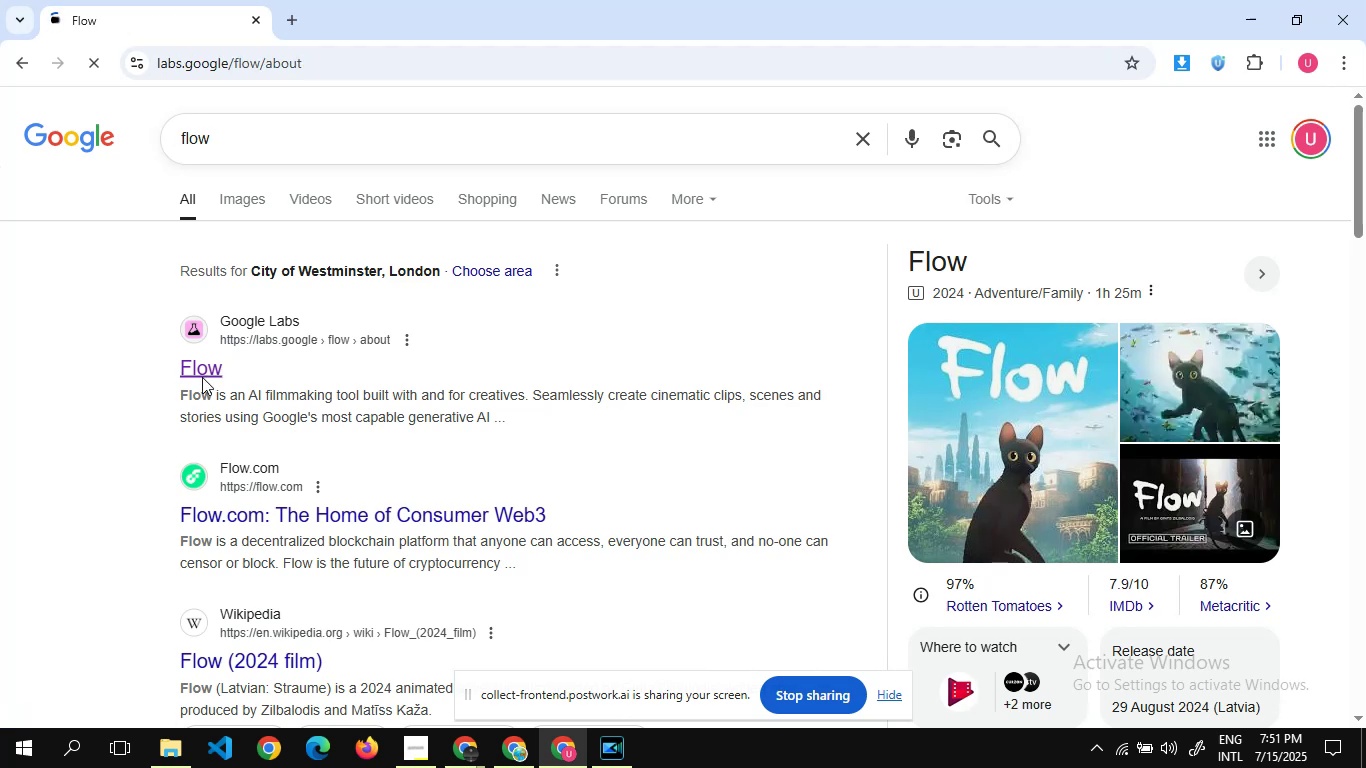 
scroll: coordinate [741, 382], scroll_direction: down, amount: 4.0
 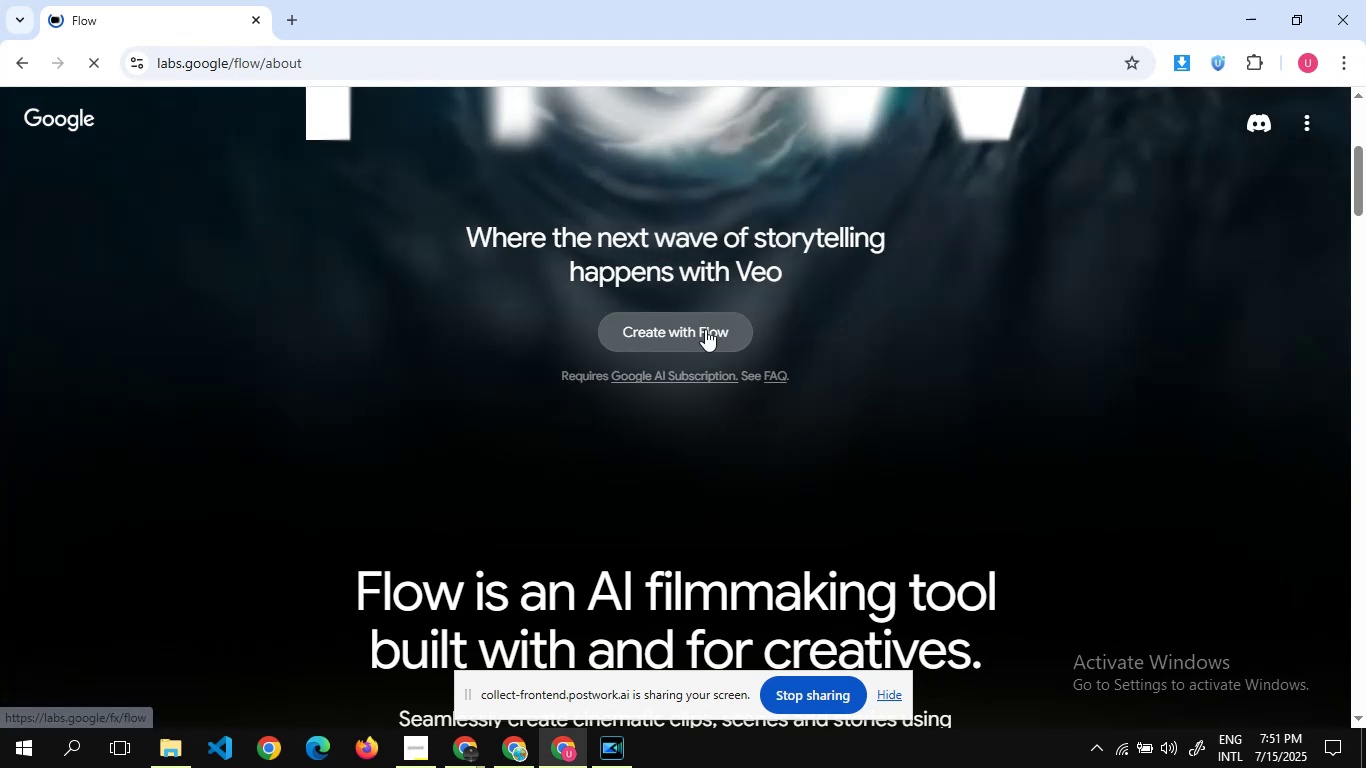 
left_click([705, 329])
 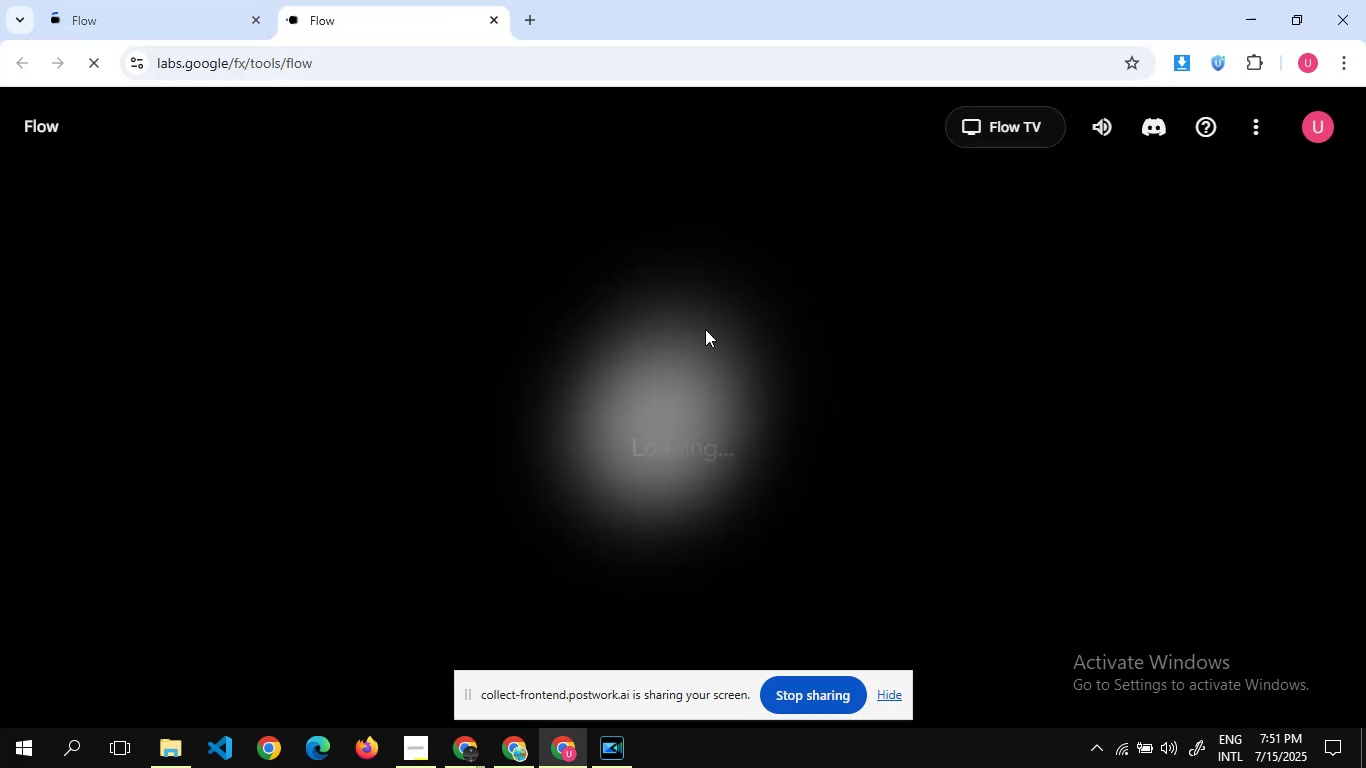 
wait(5.63)
 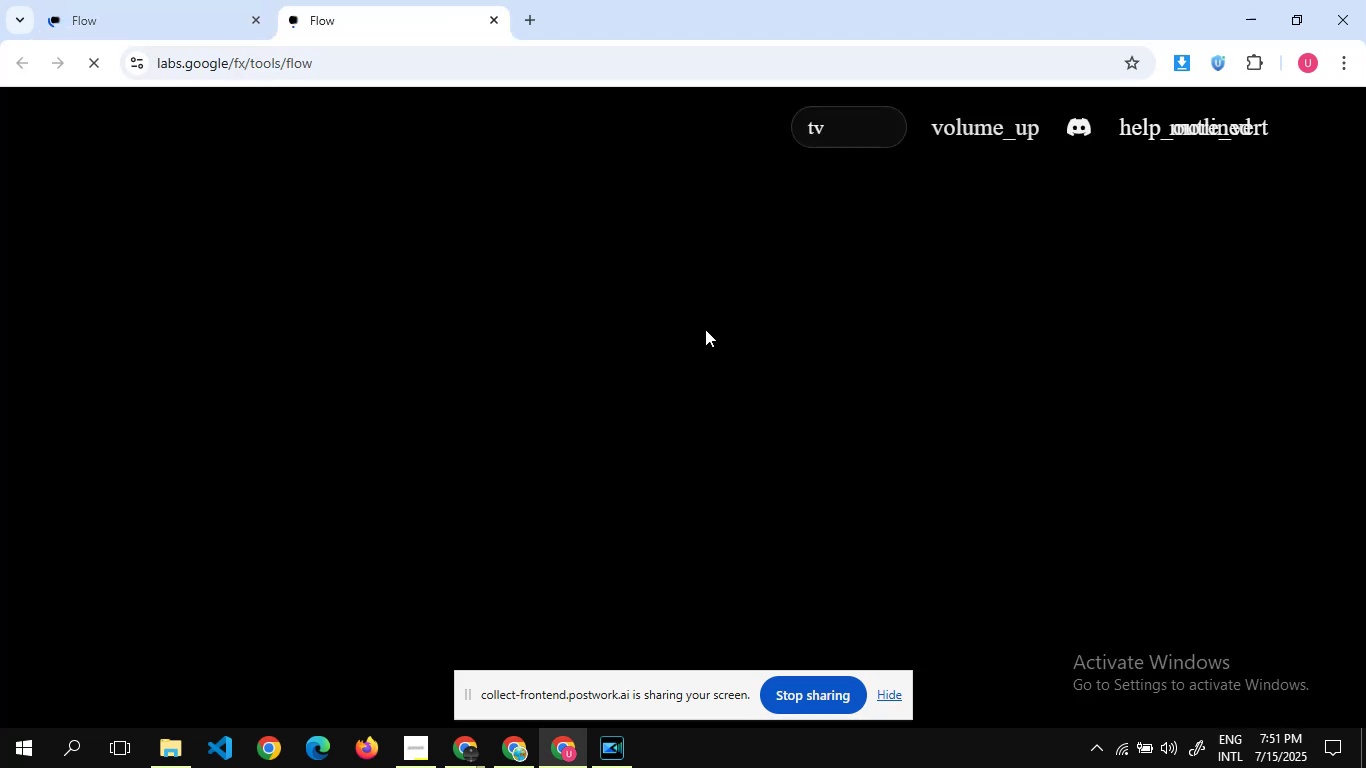 
mouse_move([693, 400])
 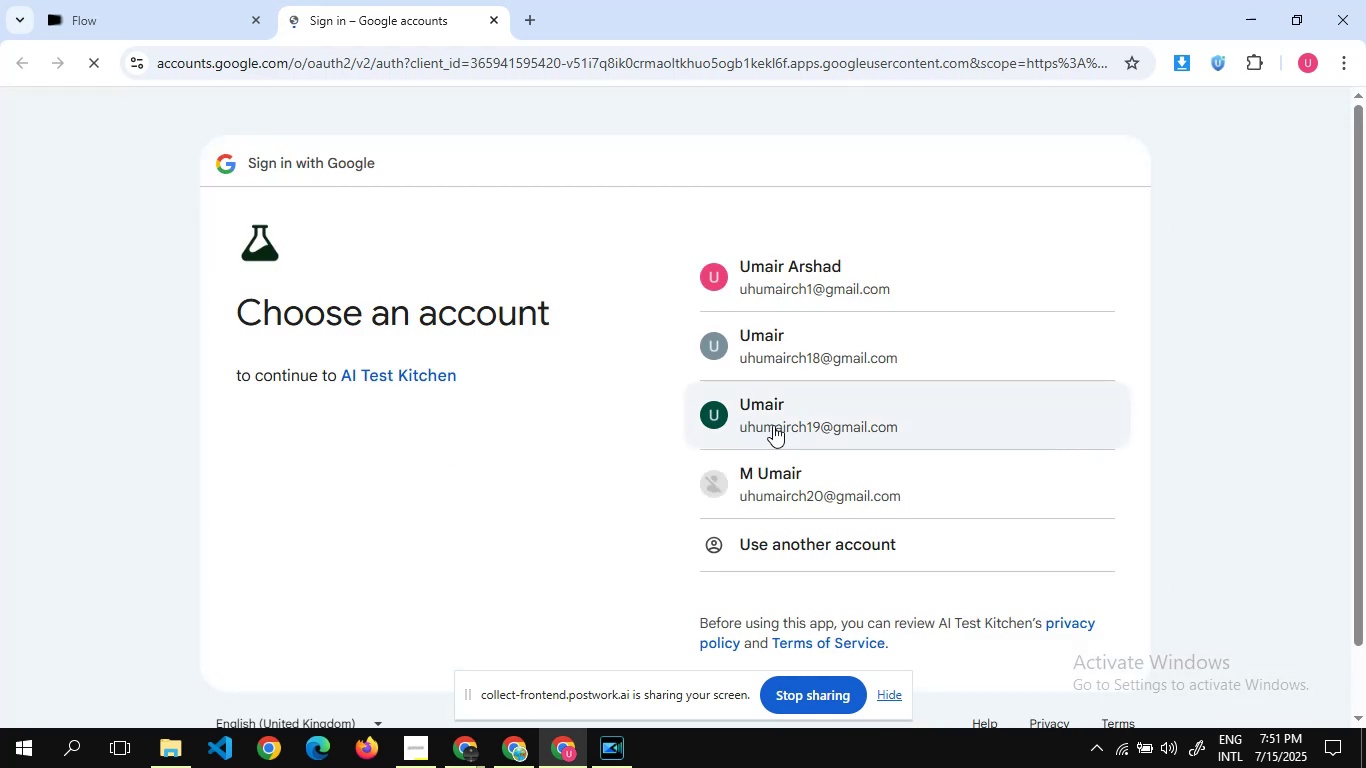 
left_click([773, 425])
 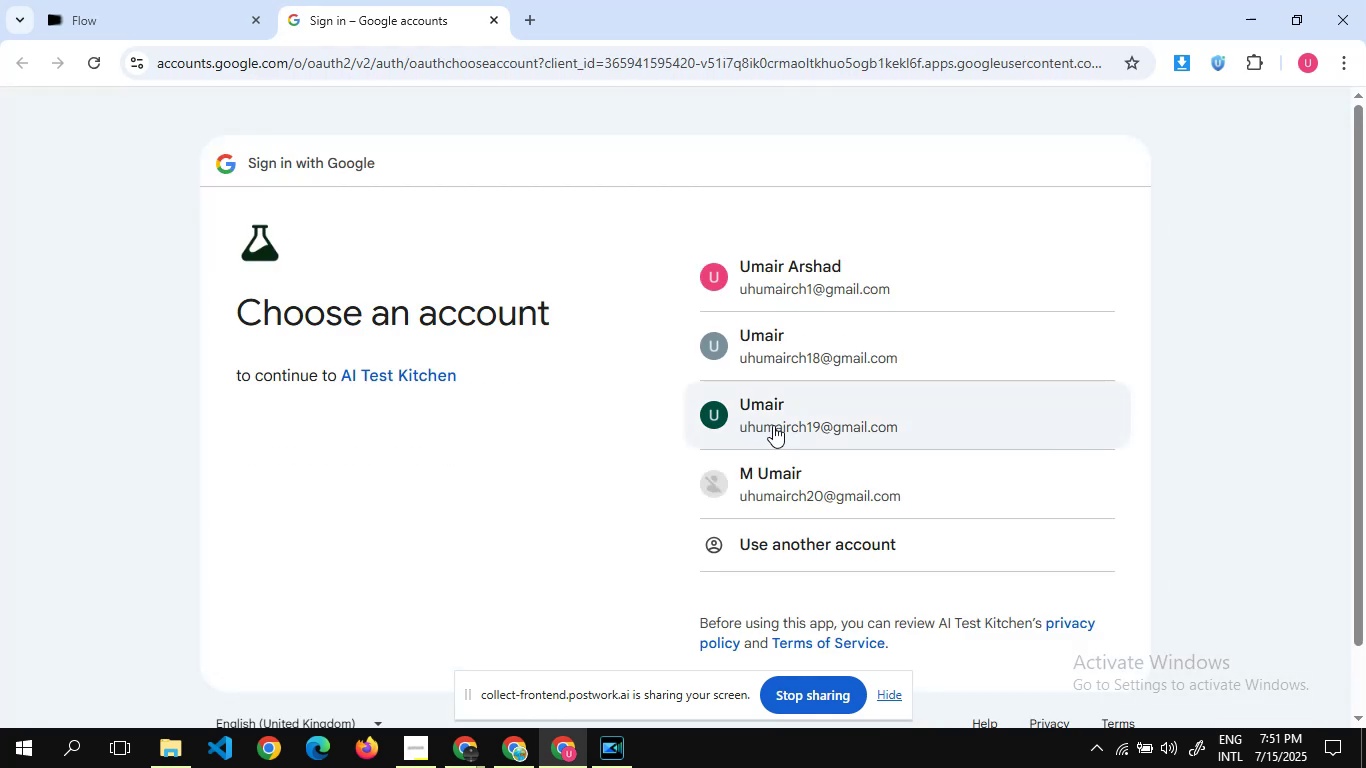 
wait(8.58)
 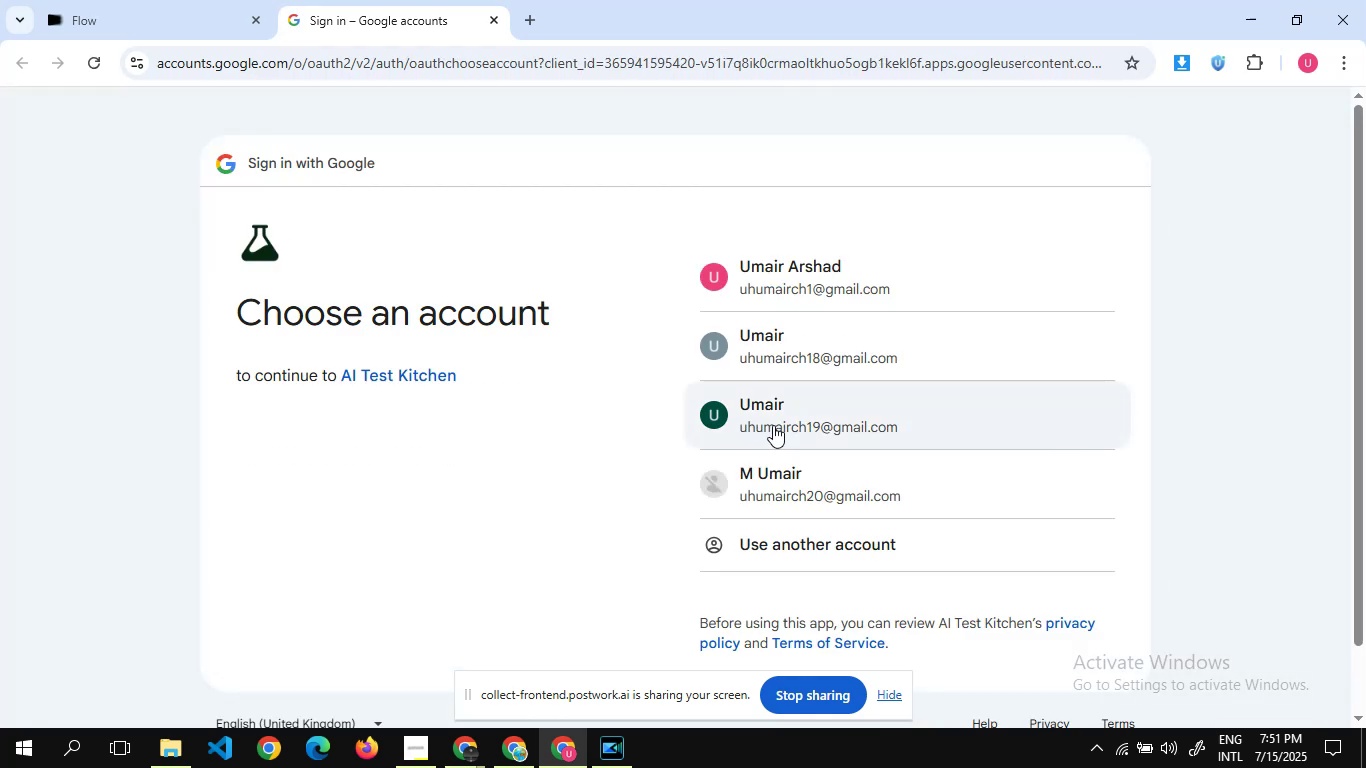 
left_click([820, 425])
 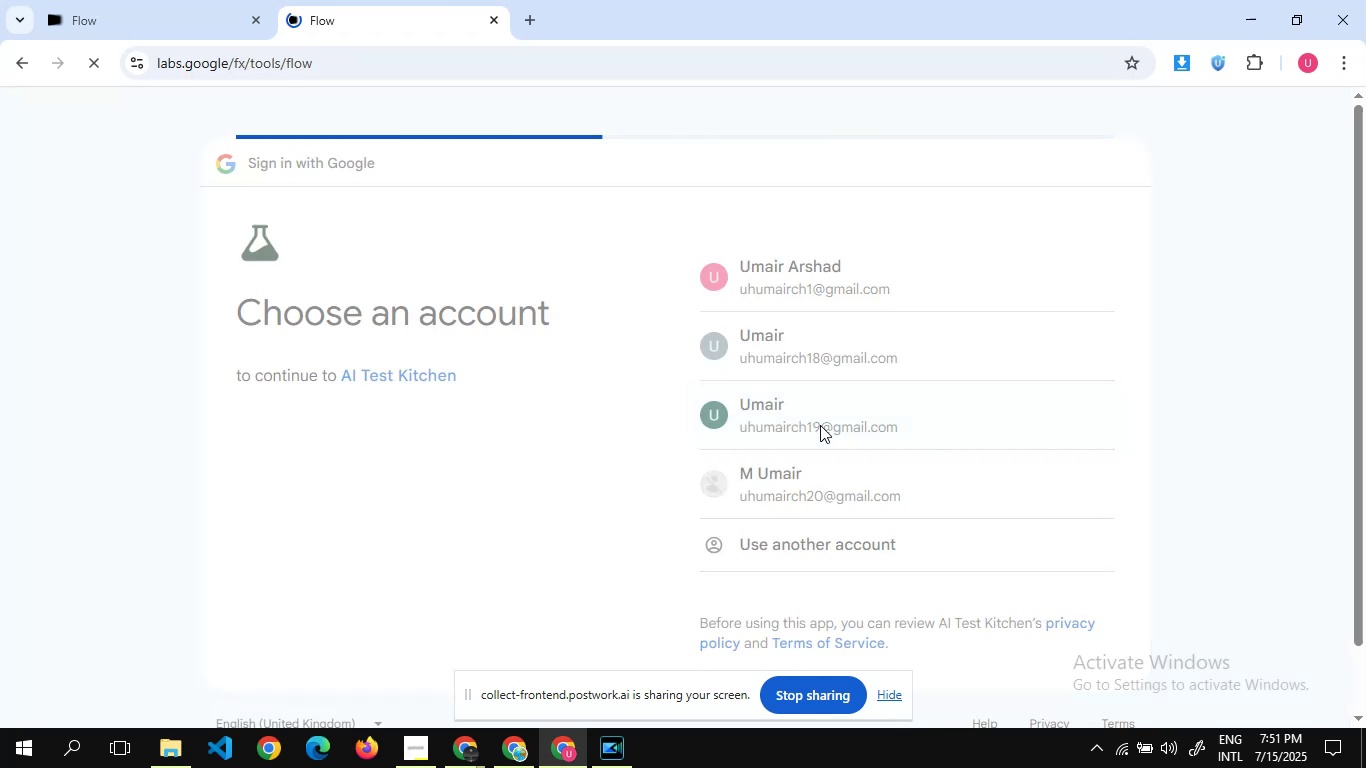 
wait(10.37)
 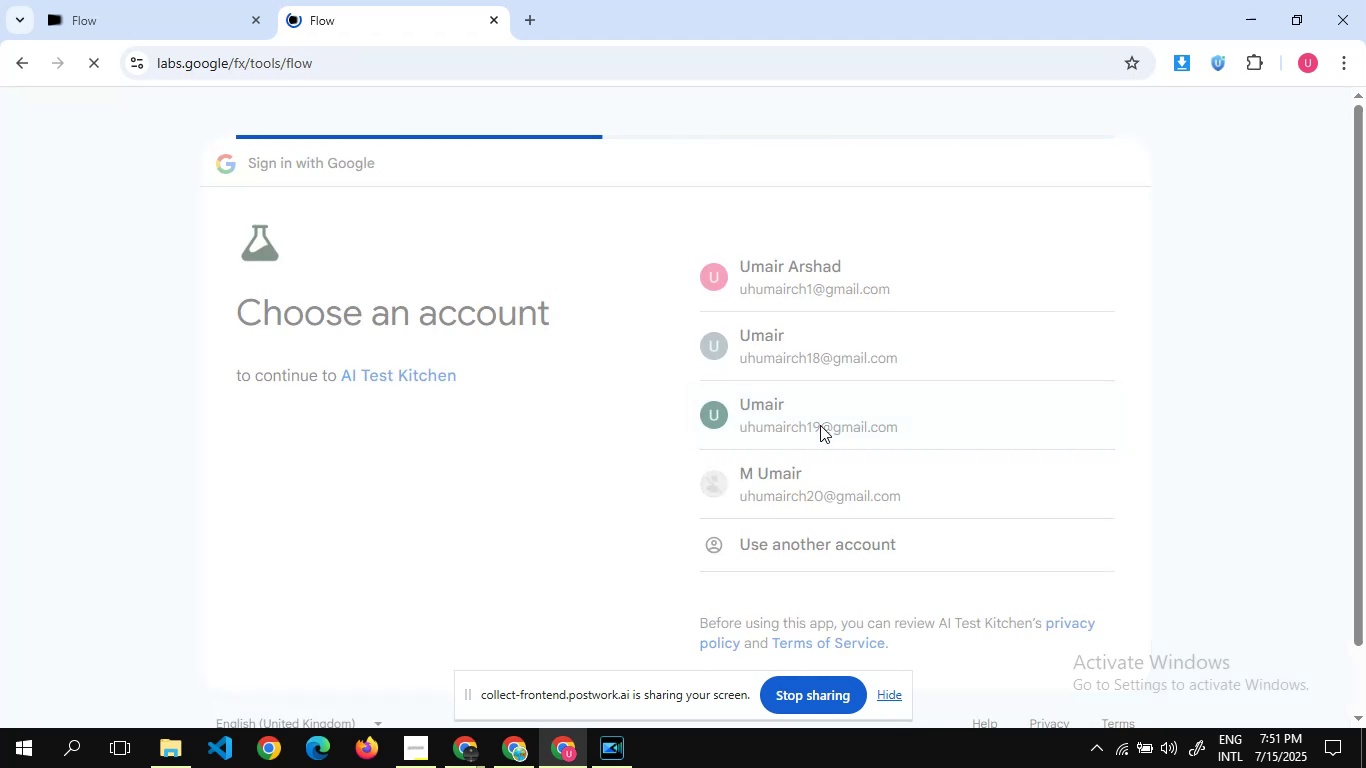 
left_click([824, 556])
 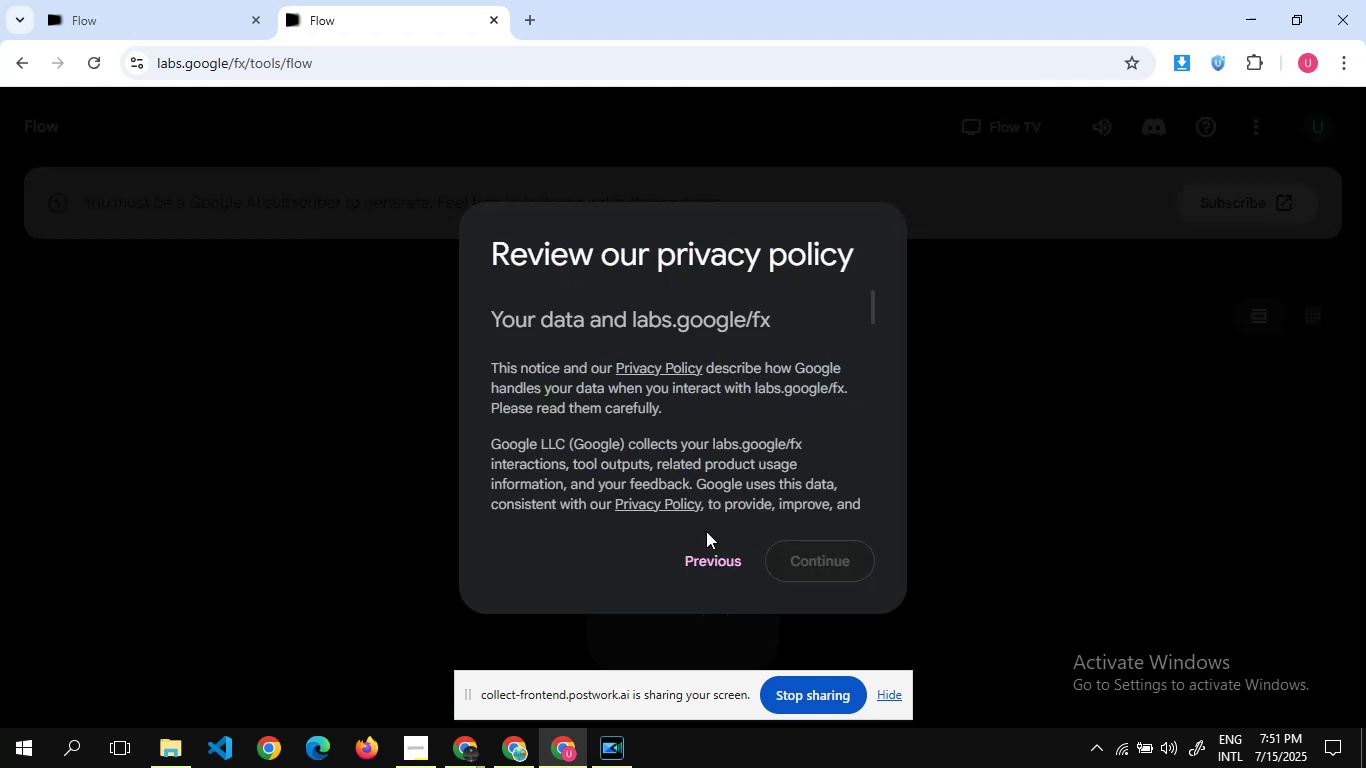 
scroll: coordinate [608, 444], scroll_direction: down, amount: 29.0
 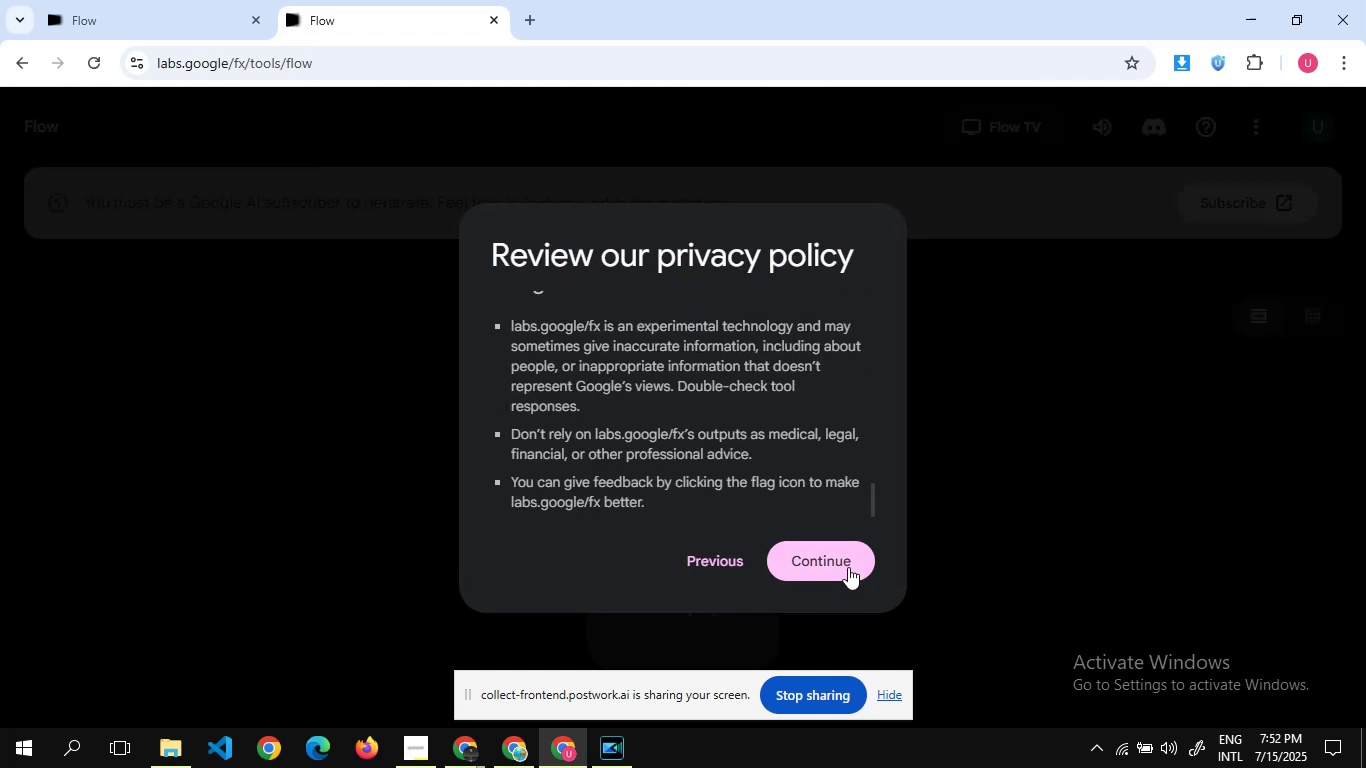 
left_click([848, 567])
 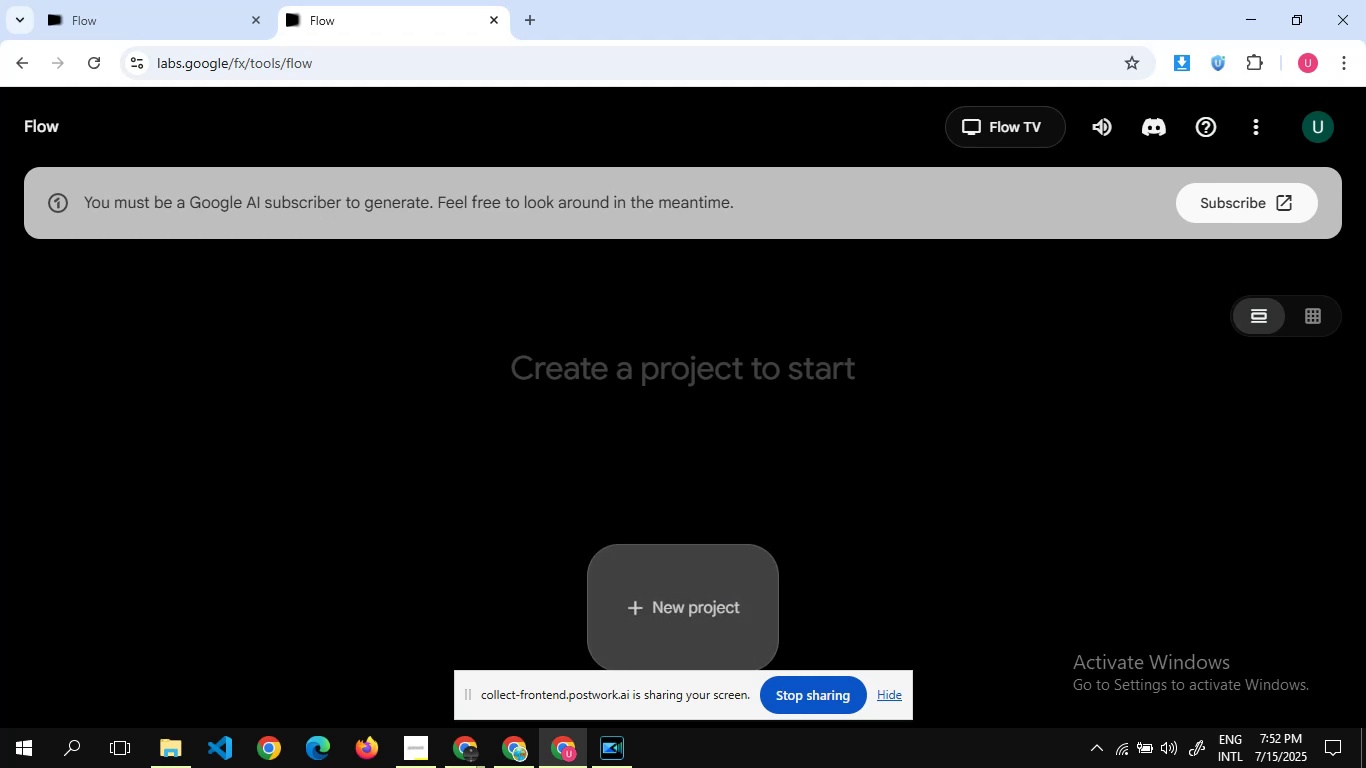 
wait(7.59)
 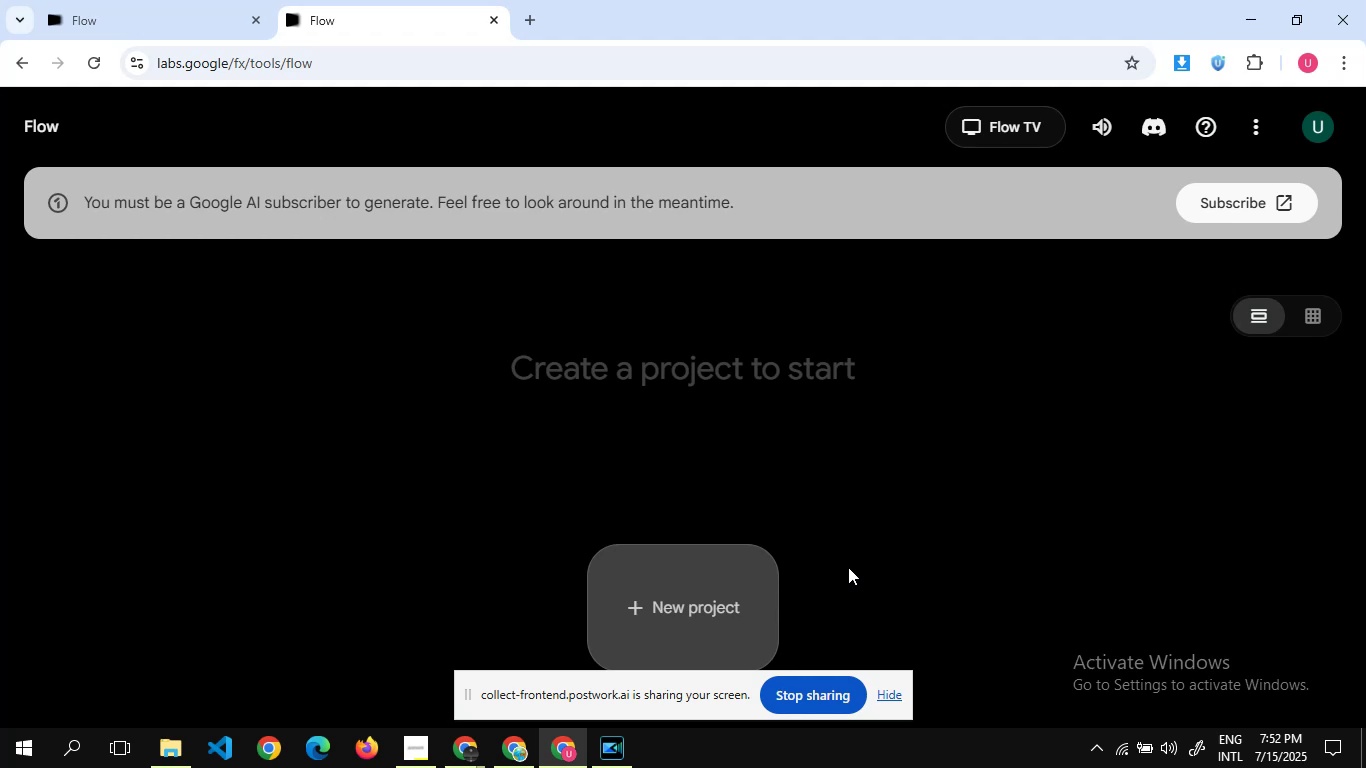 
left_click([1315, 120])
 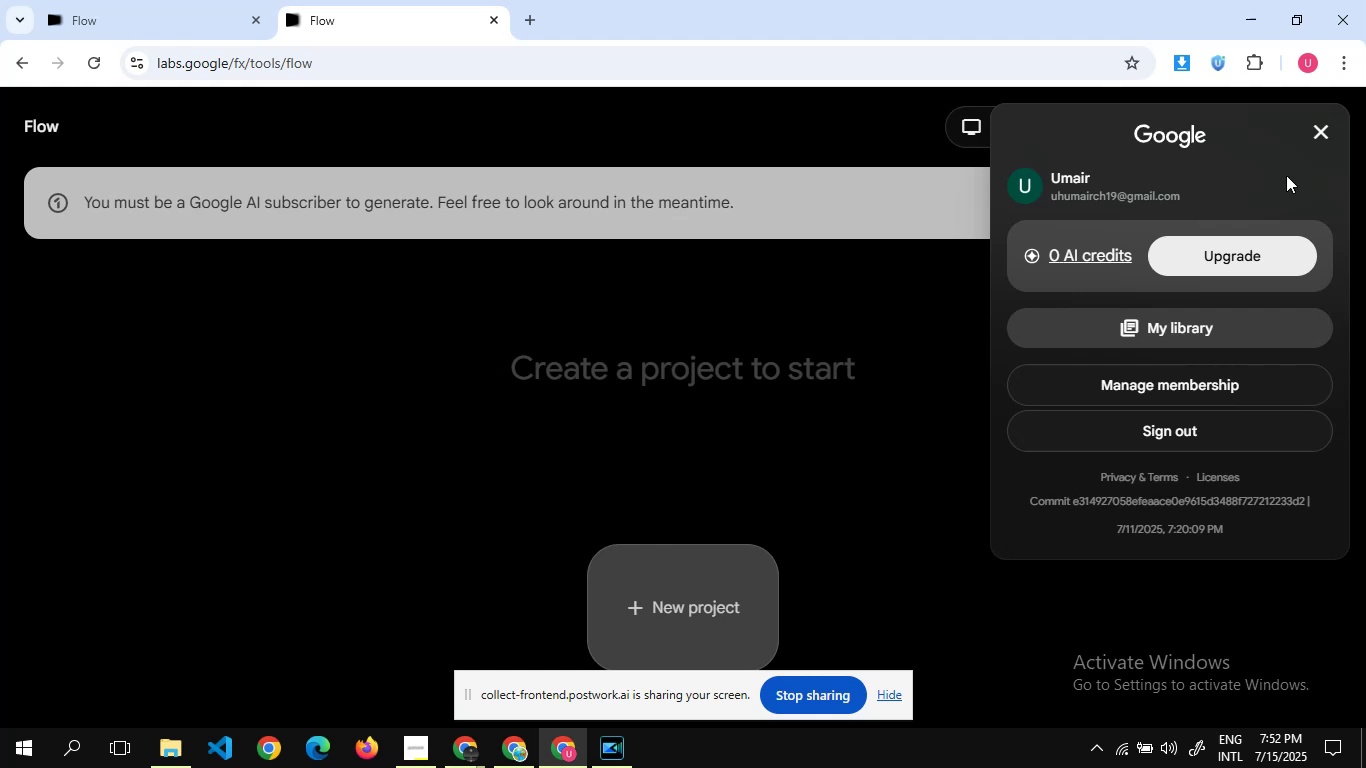 
wait(6.49)
 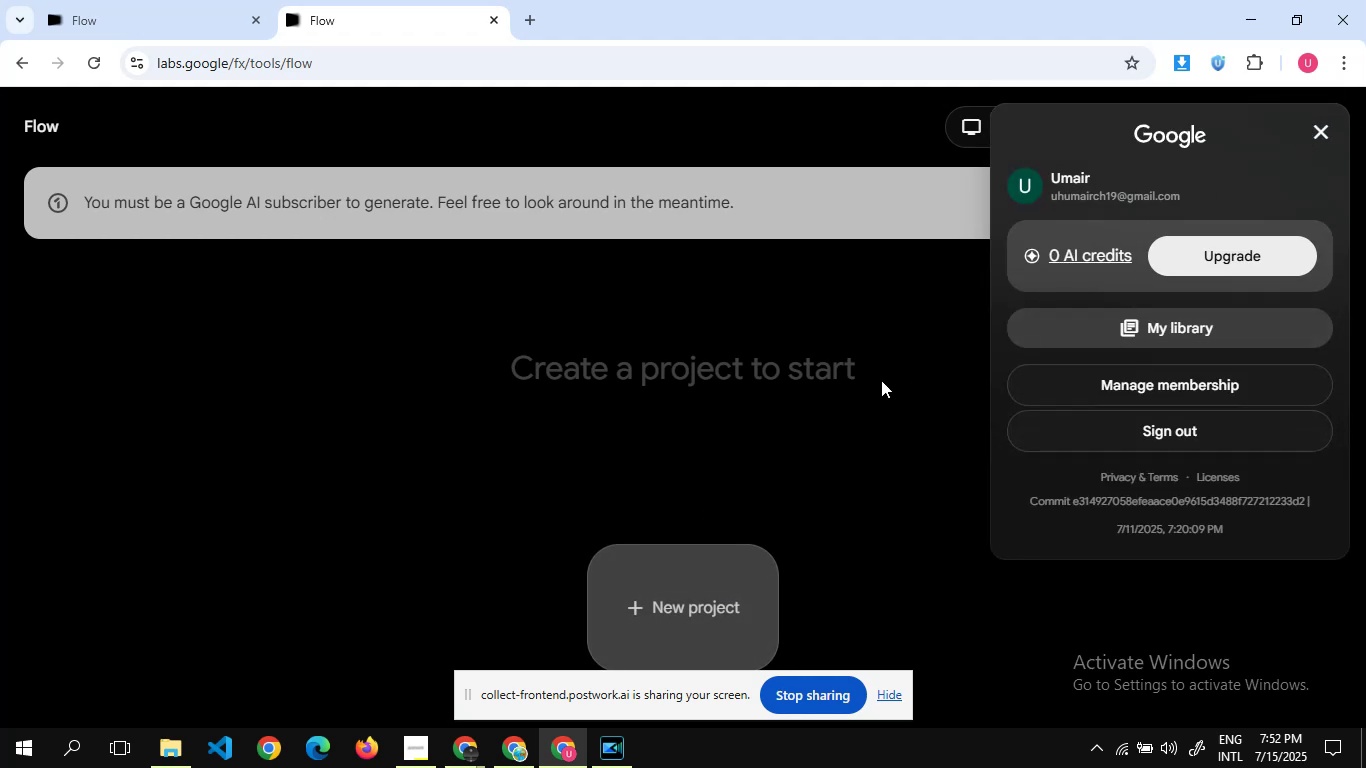 
left_click([1327, 130])
 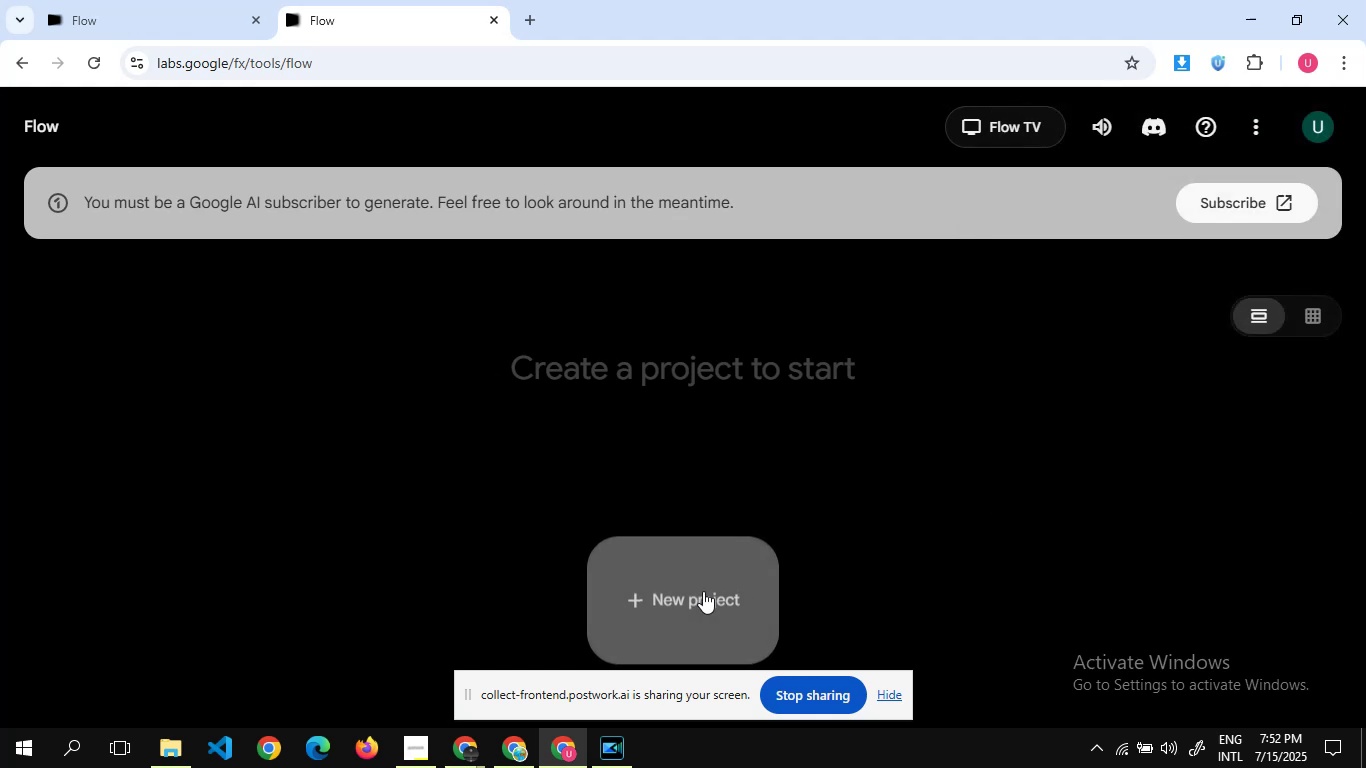 
left_click([703, 591])
 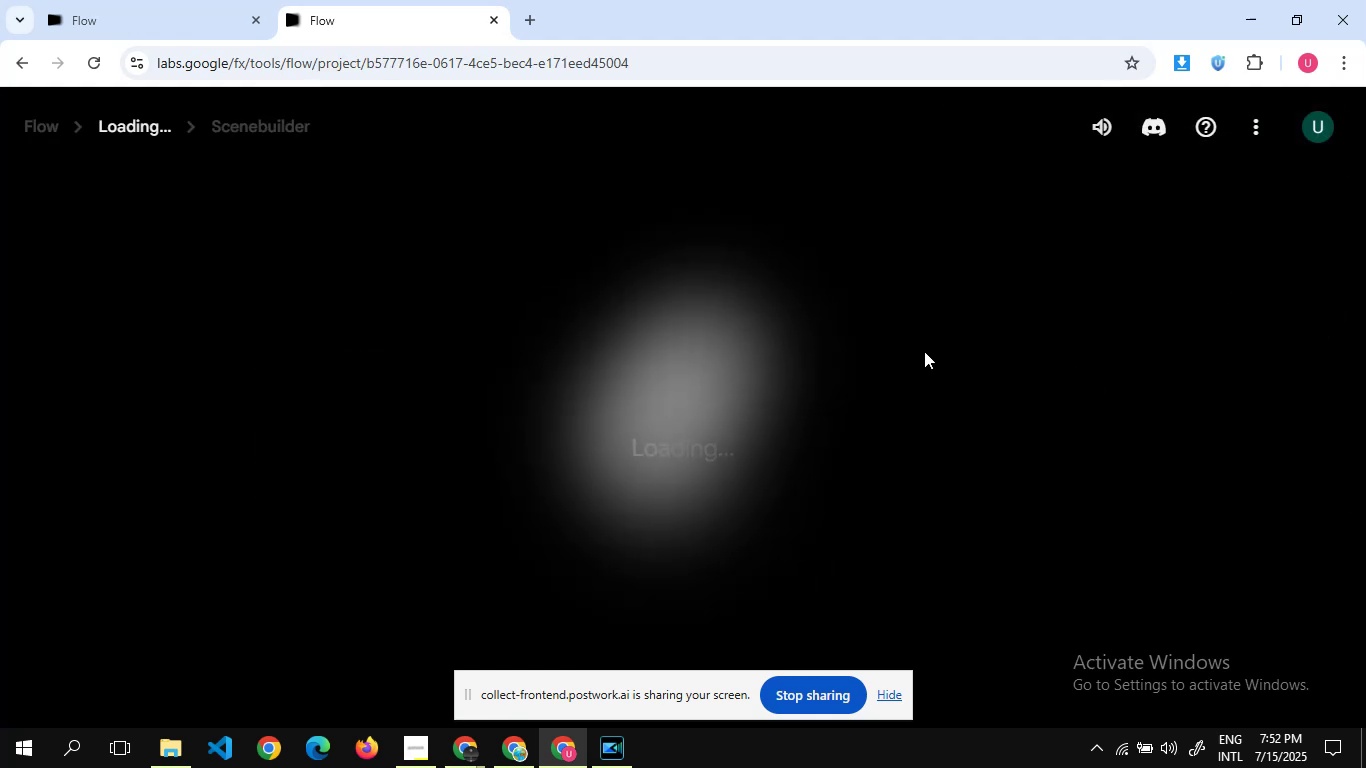 
wait(9.49)
 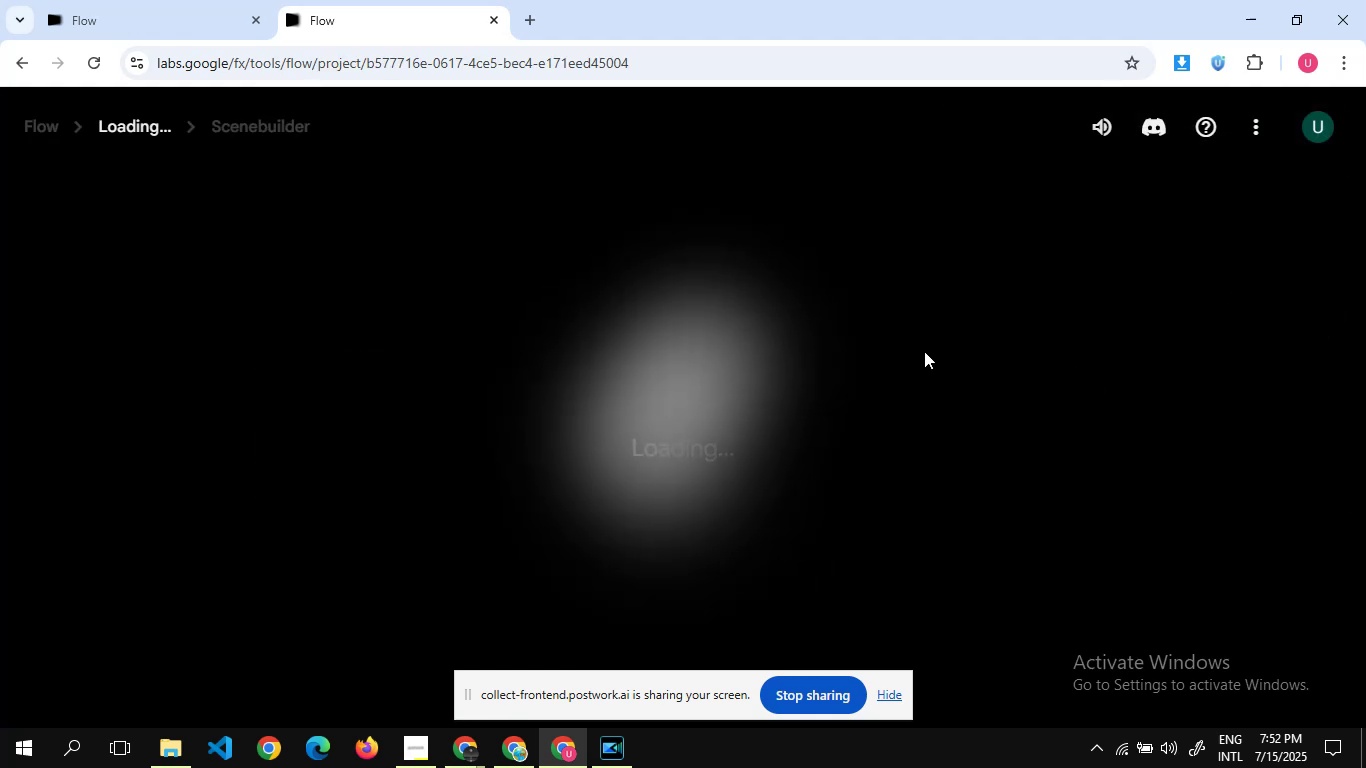 
left_click([1320, 126])
 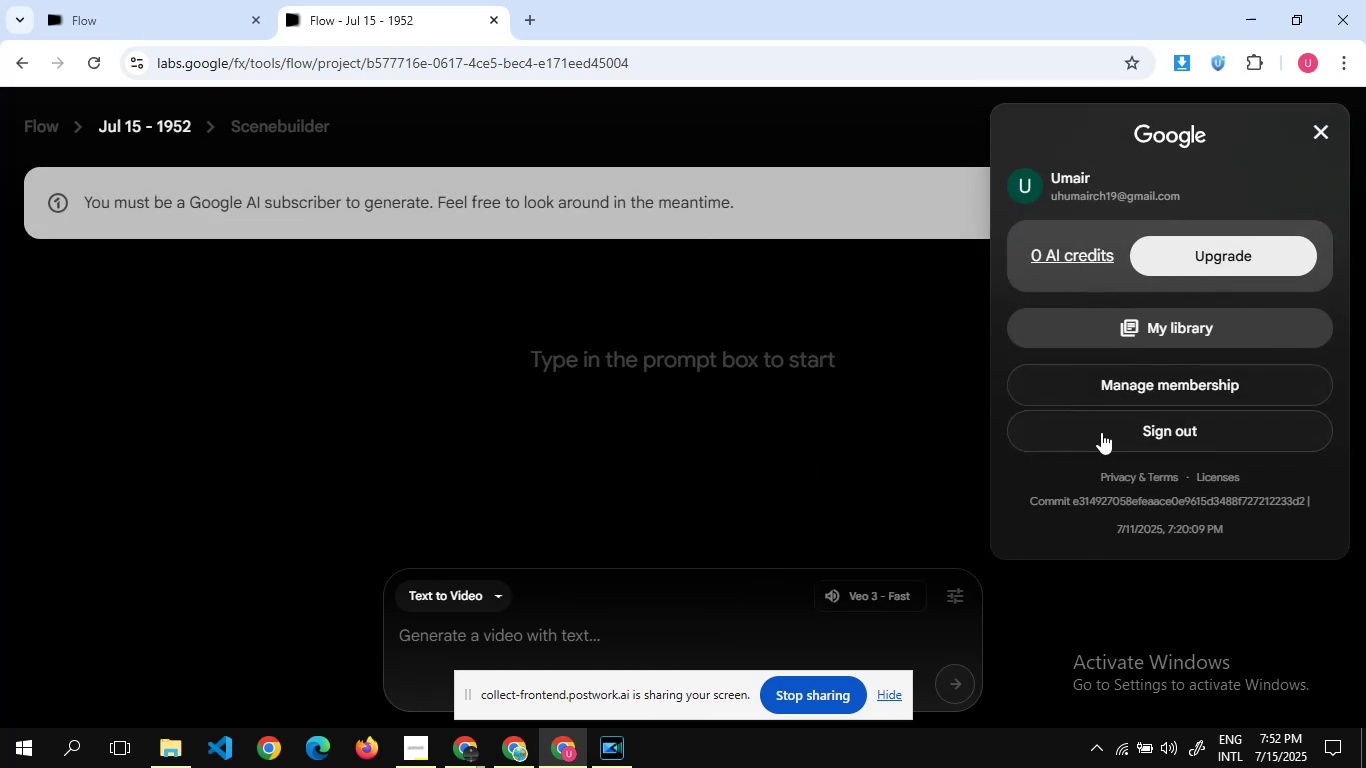 
left_click([1100, 419])
 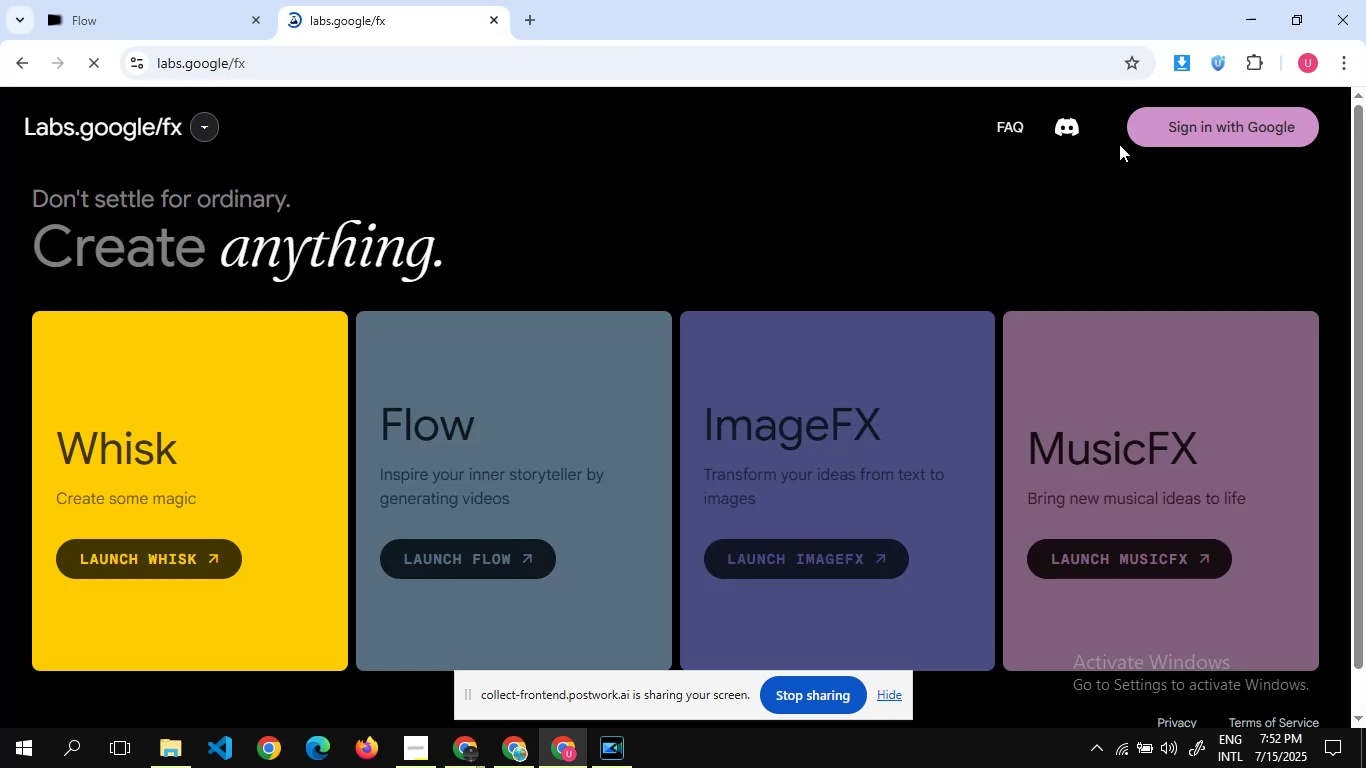 
left_click([1197, 120])
 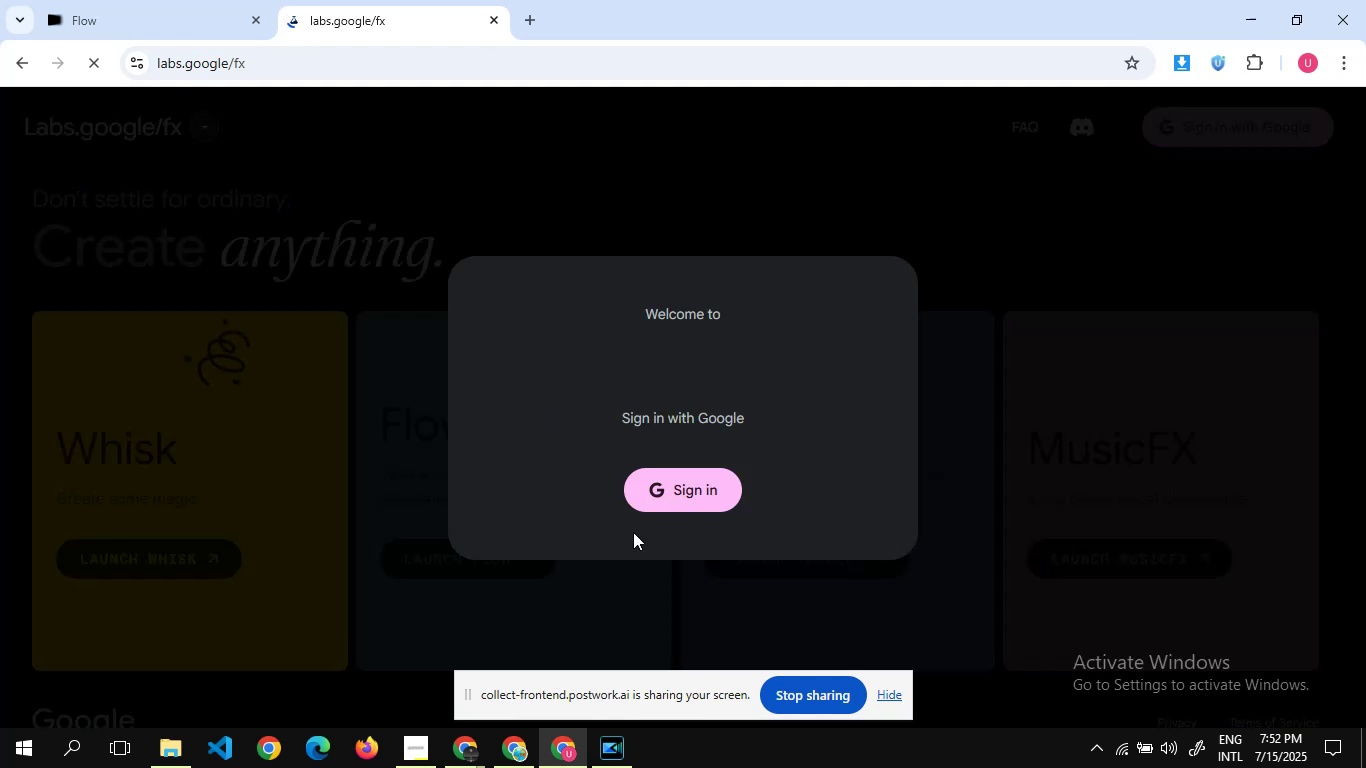 
left_click([689, 482])
 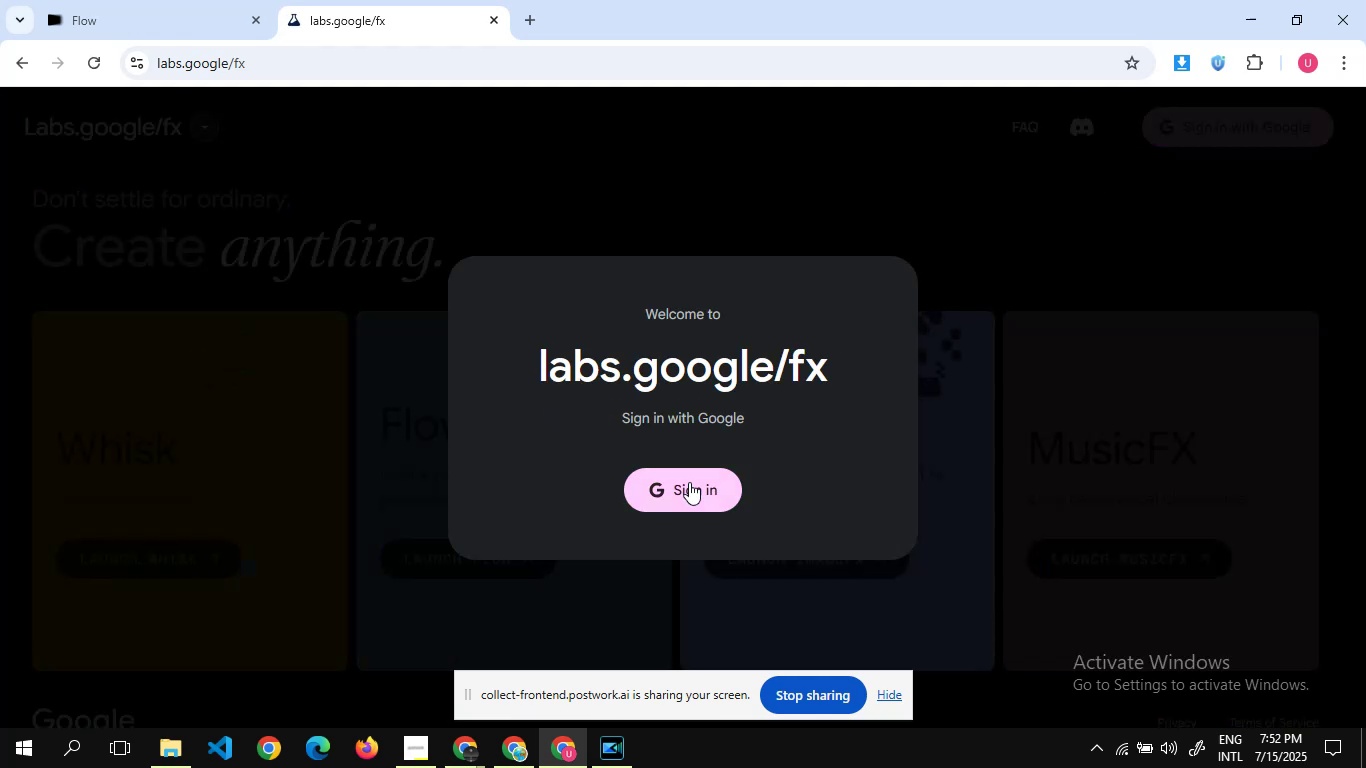 
wait(10.31)
 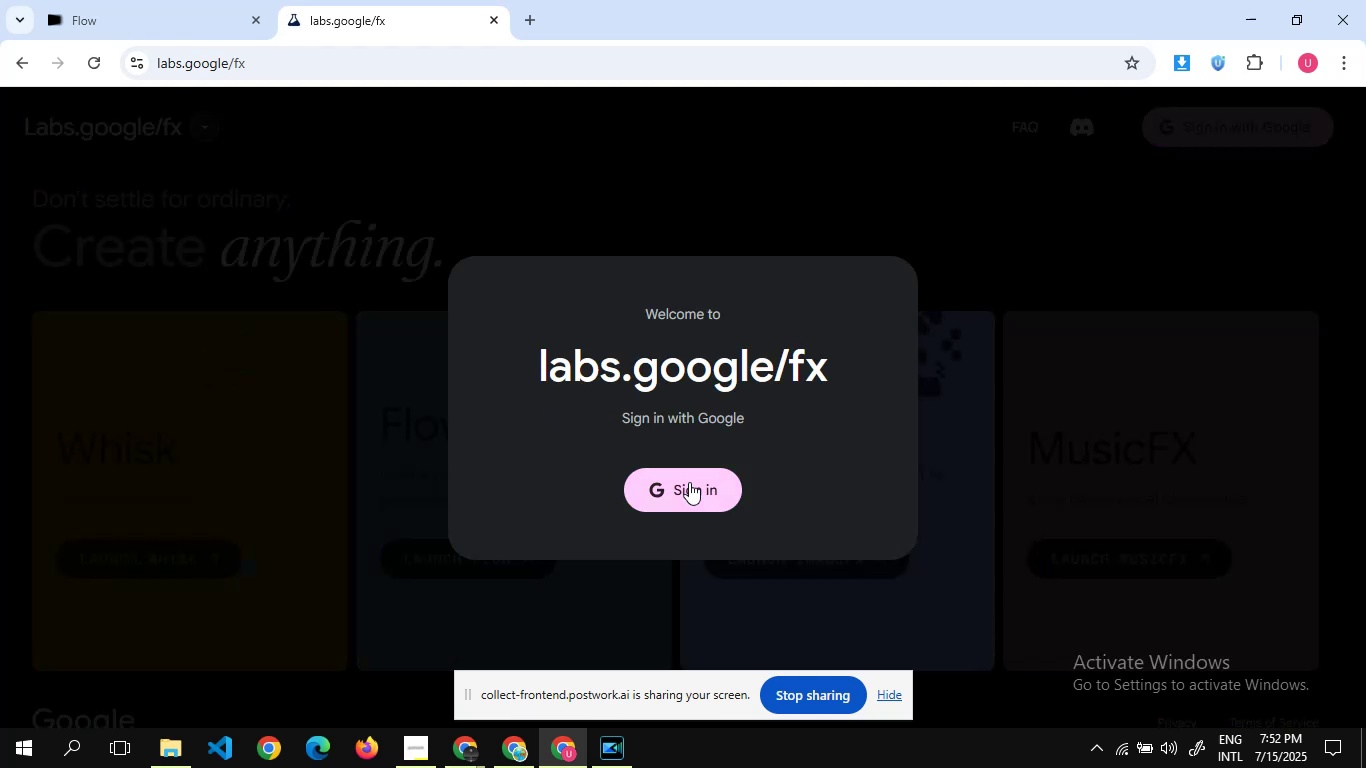 
left_click([689, 483])
 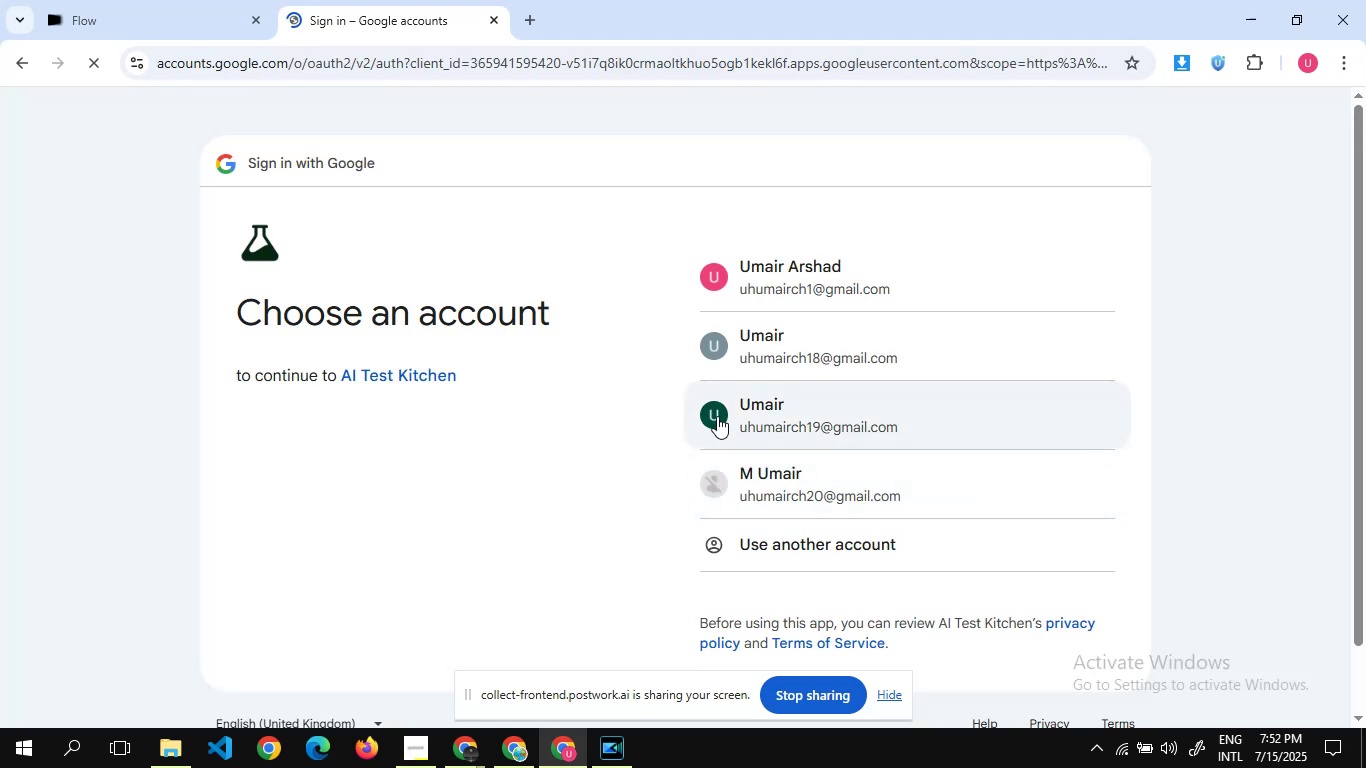 
left_click([726, 367])
 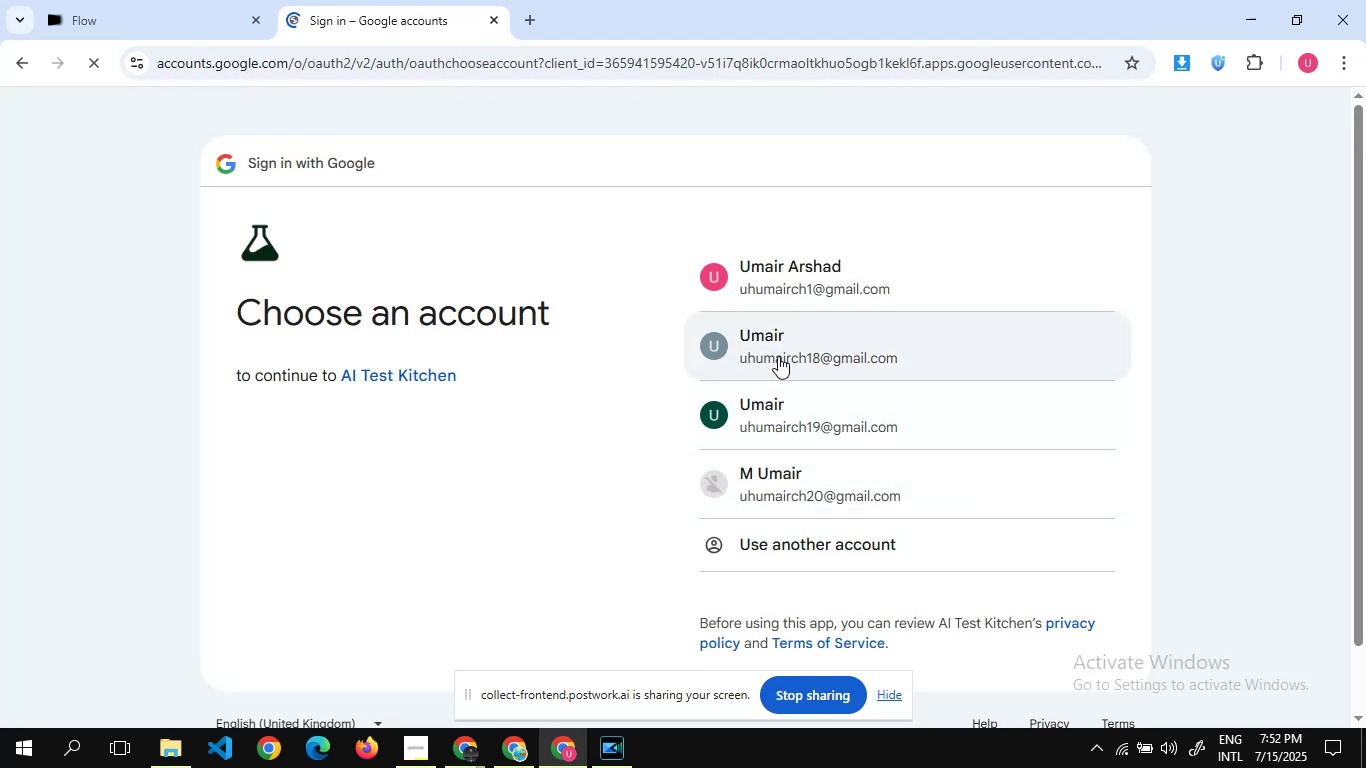 
left_click([781, 356])
 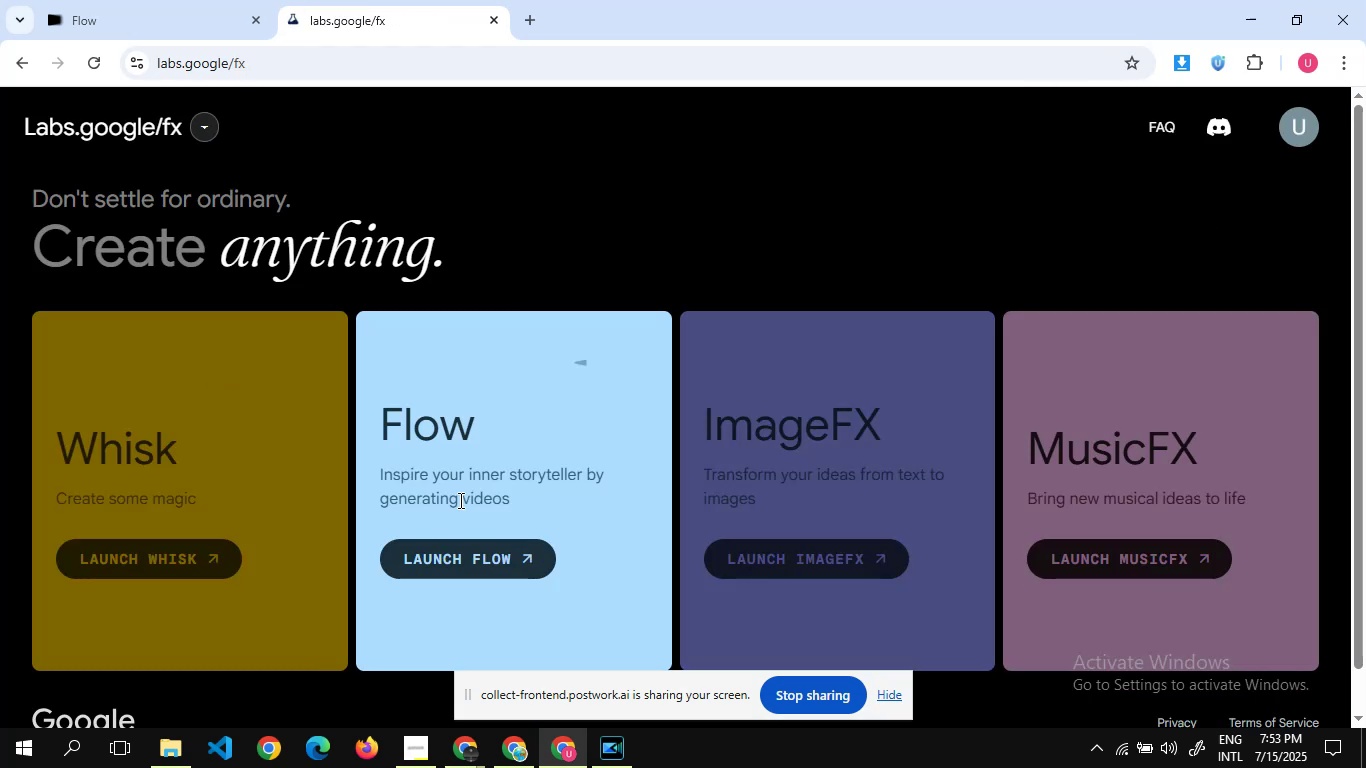 
wait(7.83)
 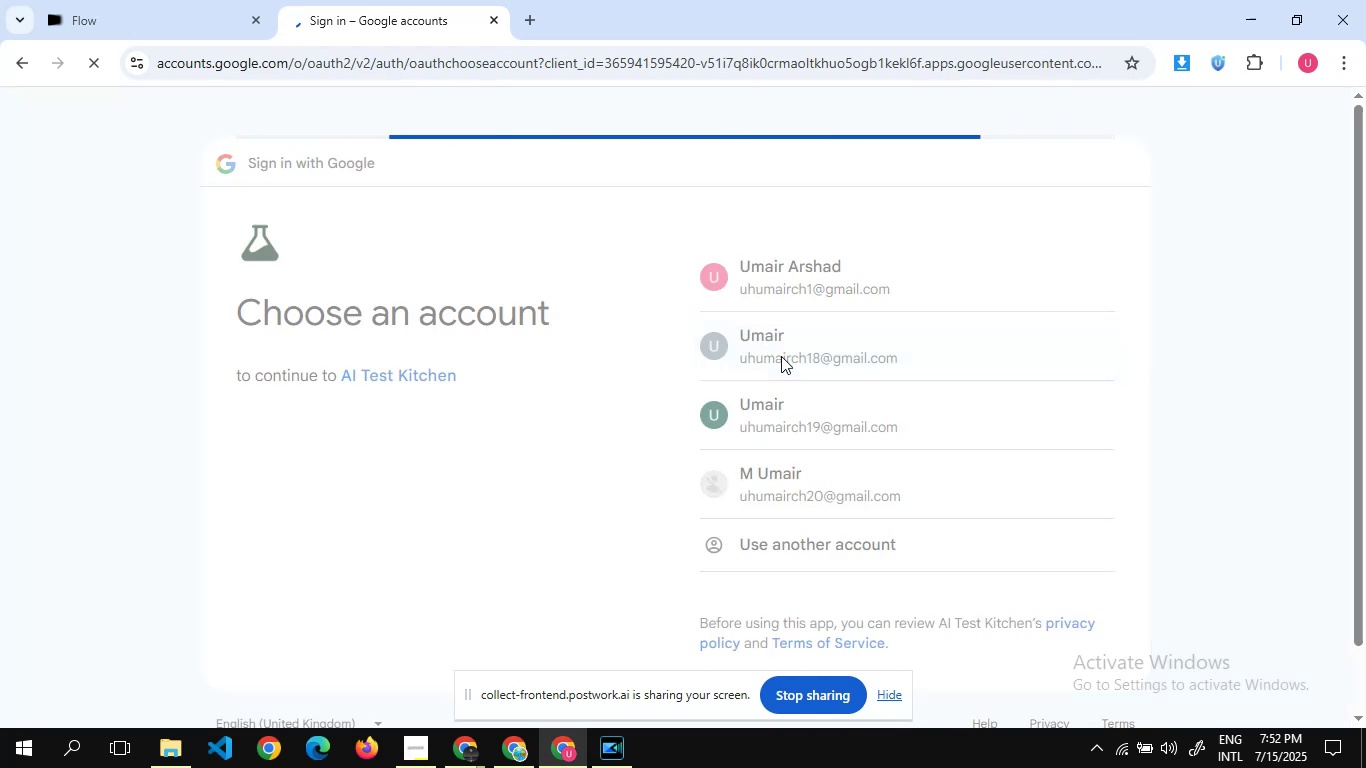 
left_click([464, 551])
 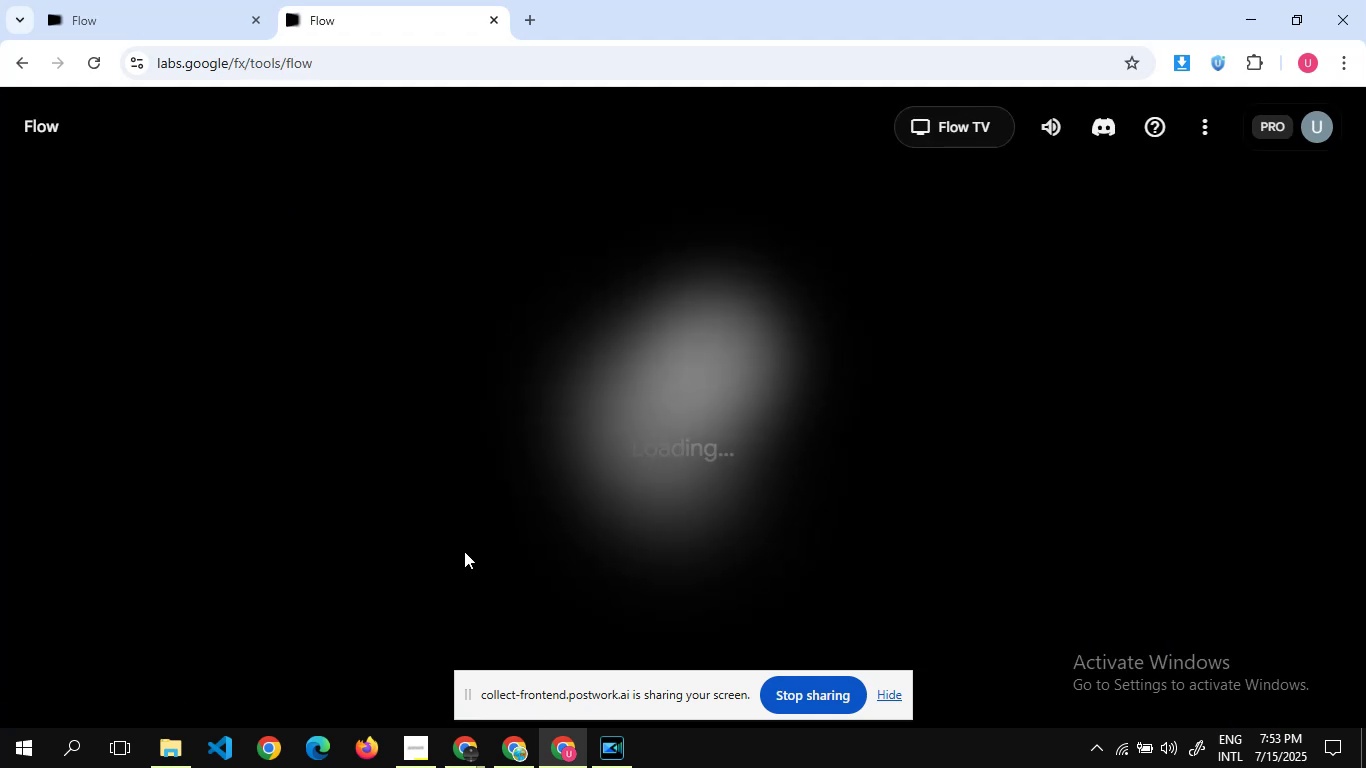 
wait(8.66)
 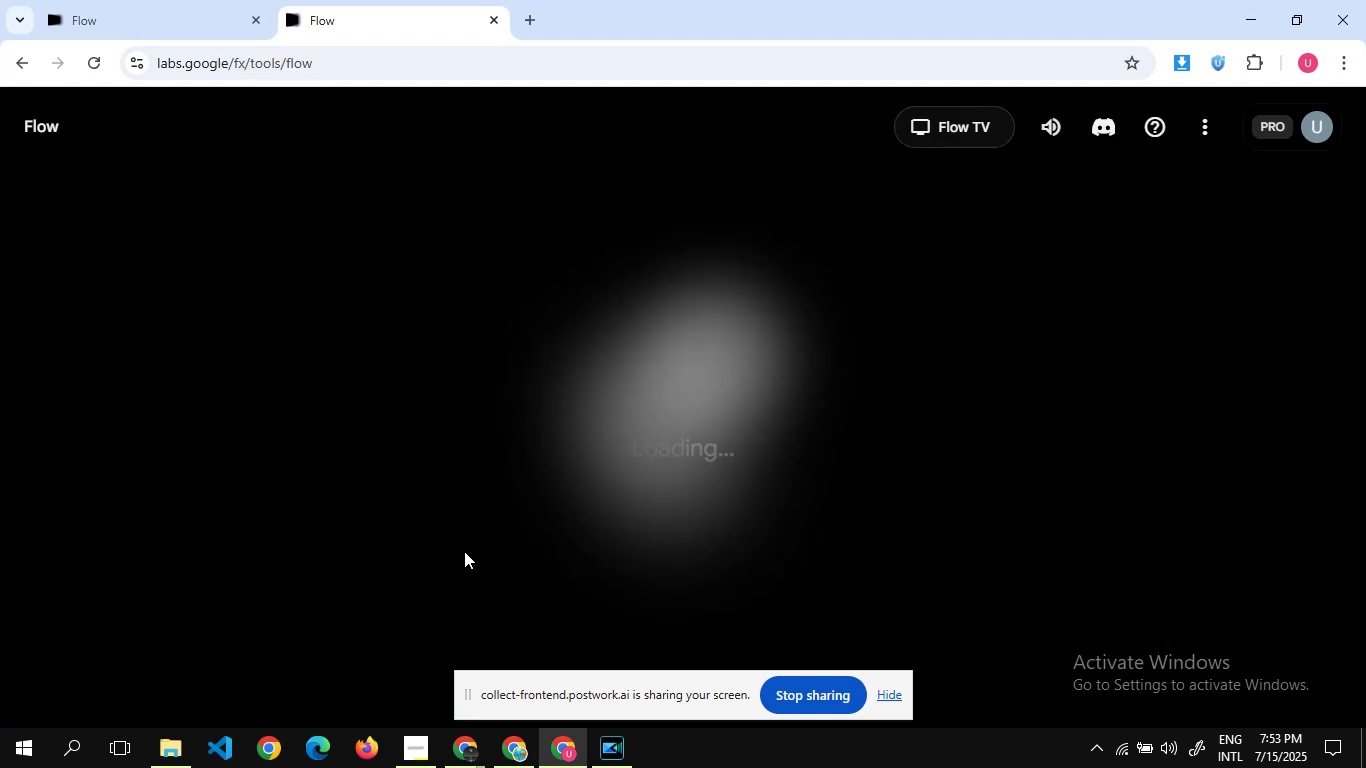 
left_click([1321, 121])
 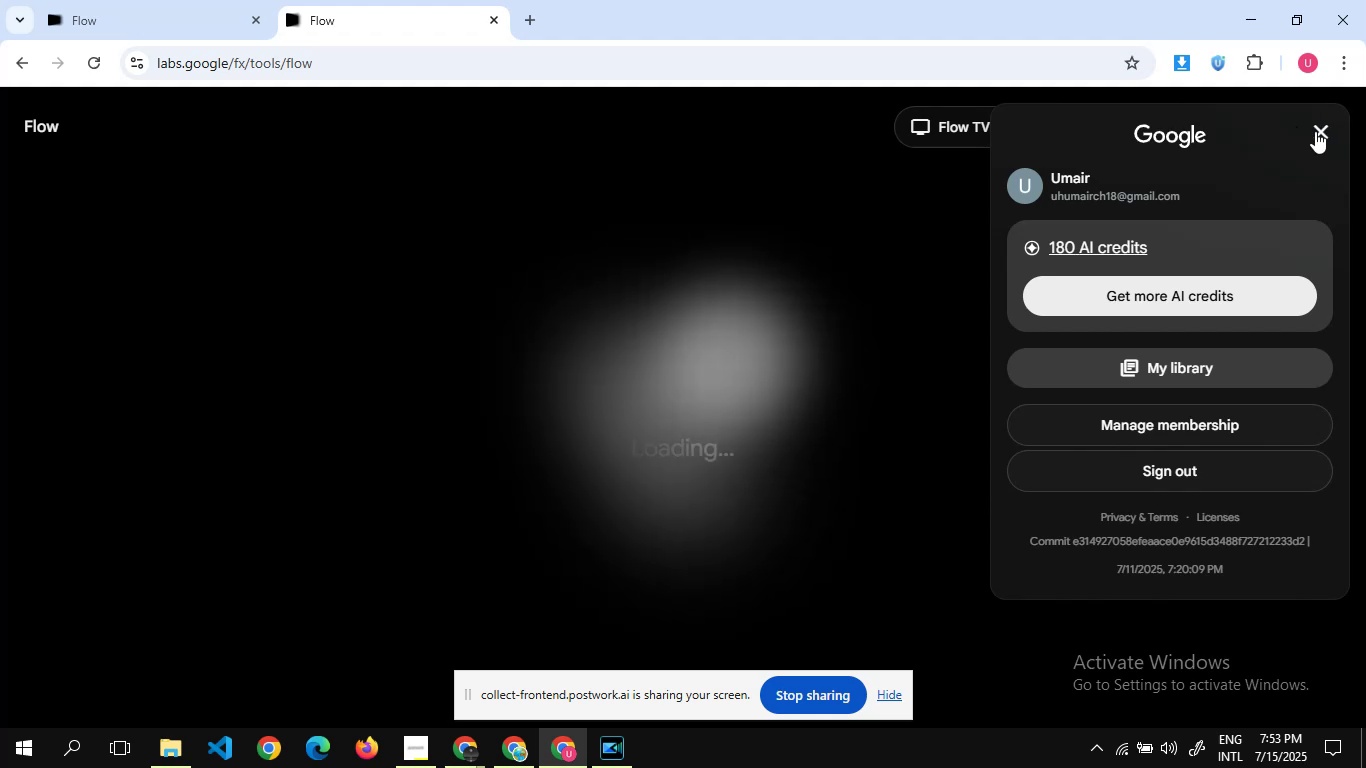 
wait(6.09)
 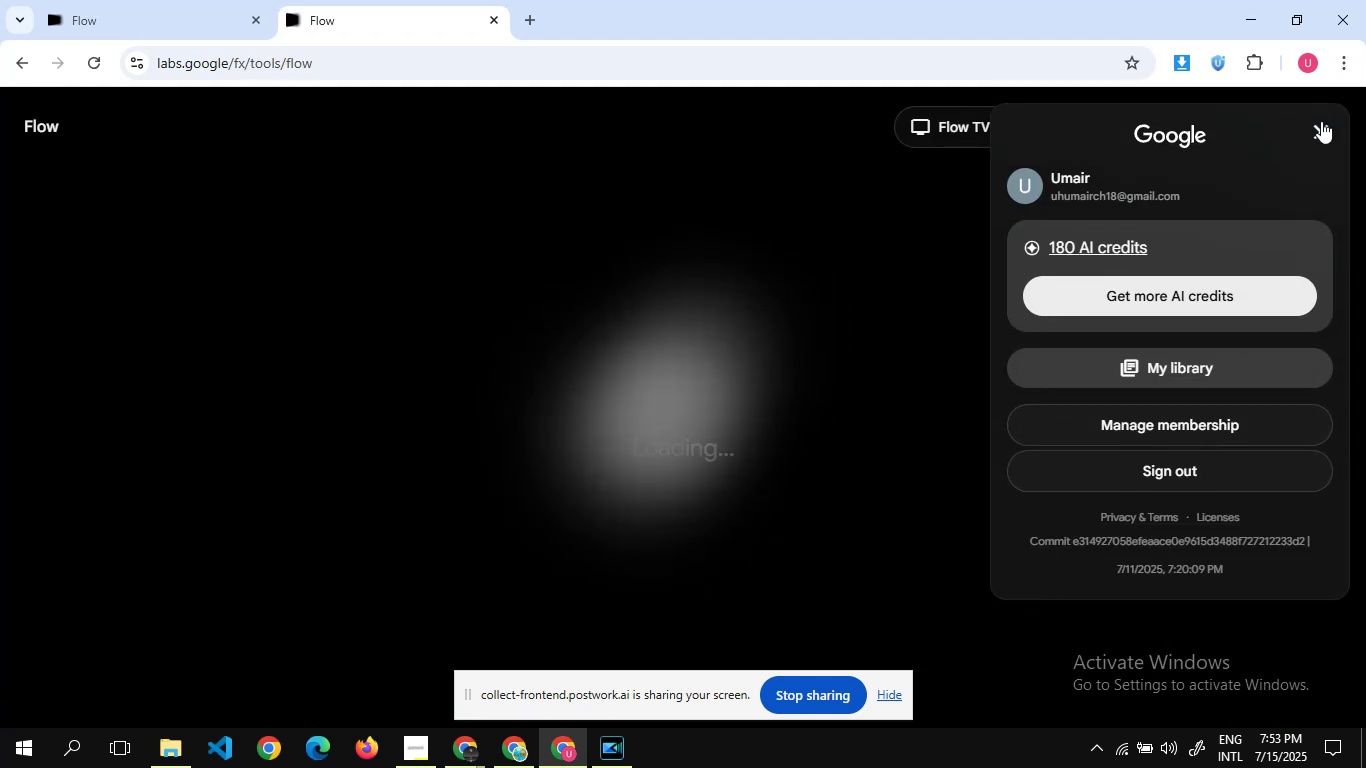 
left_click([1316, 131])
 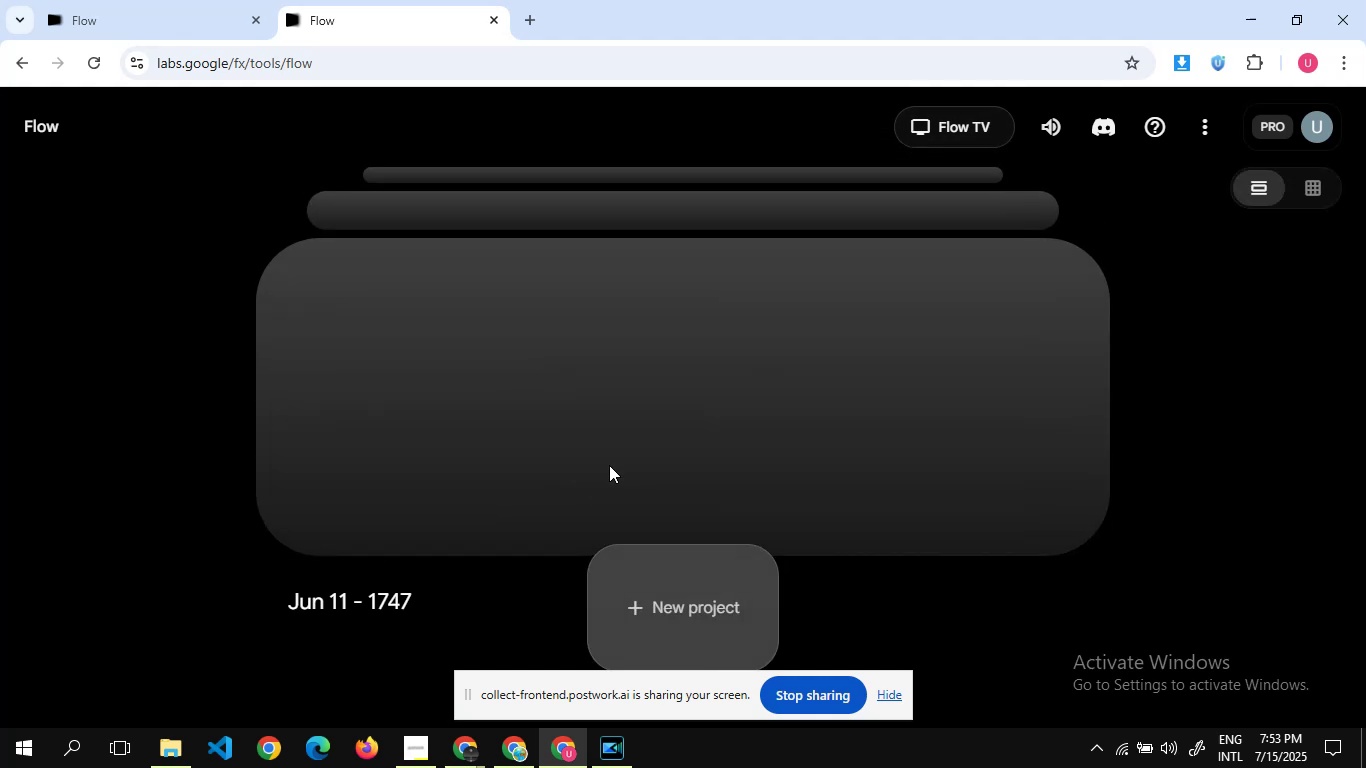 
wait(36.5)
 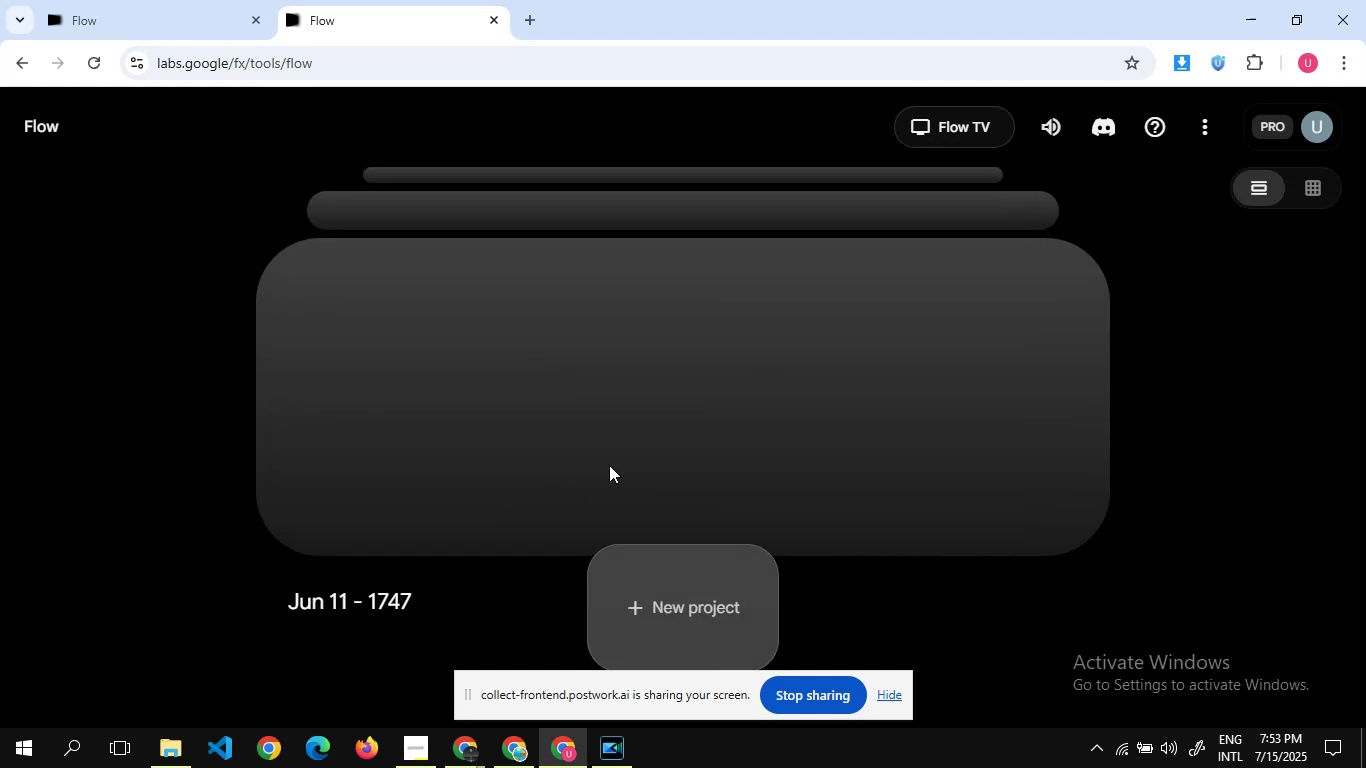 
left_click([685, 607])
 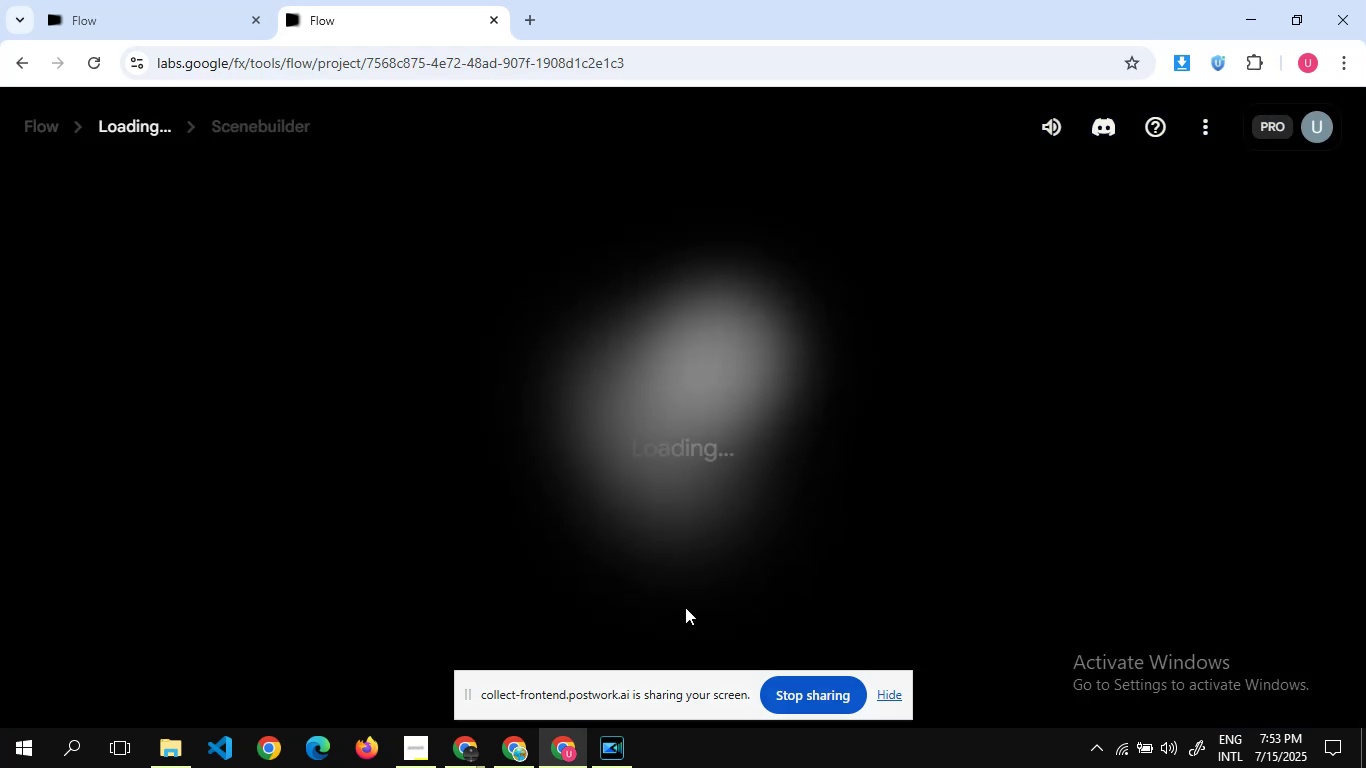 
wait(8.21)
 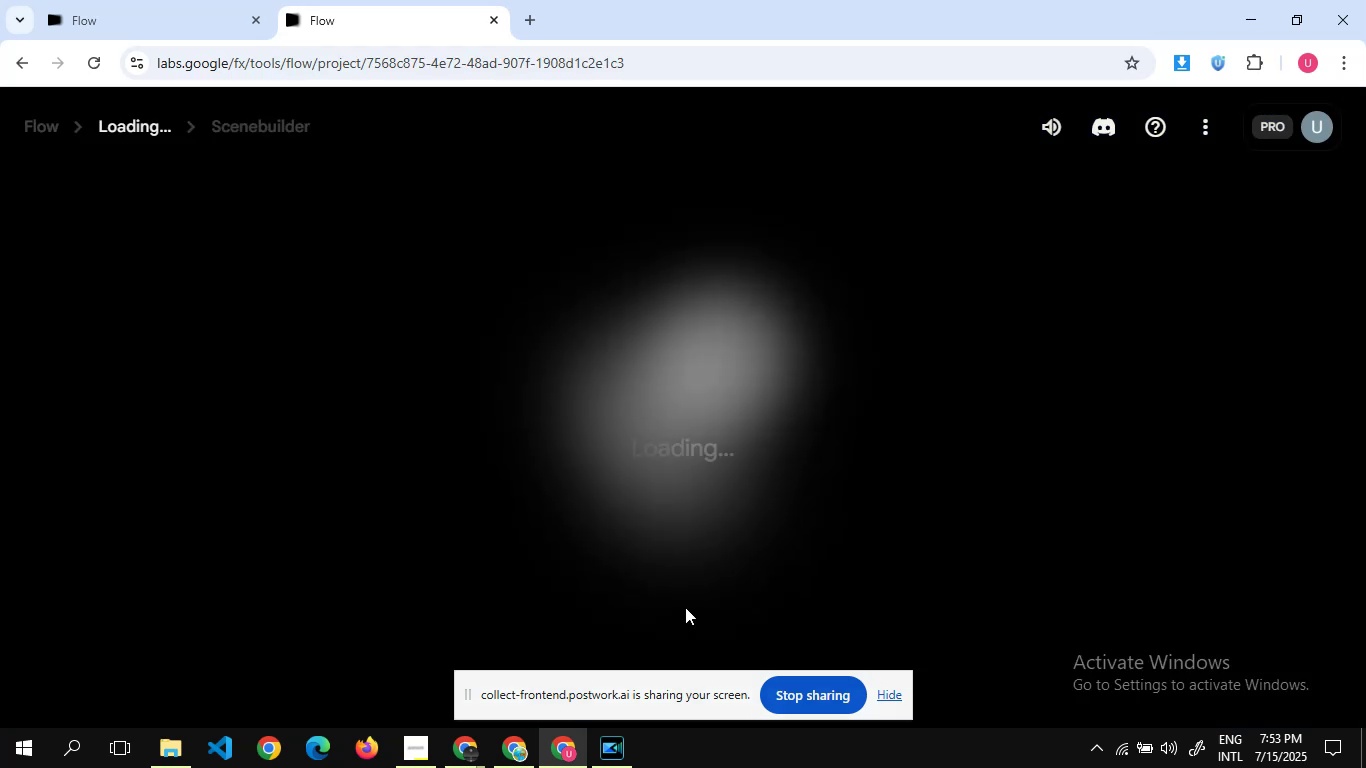 
left_click([530, 747])
 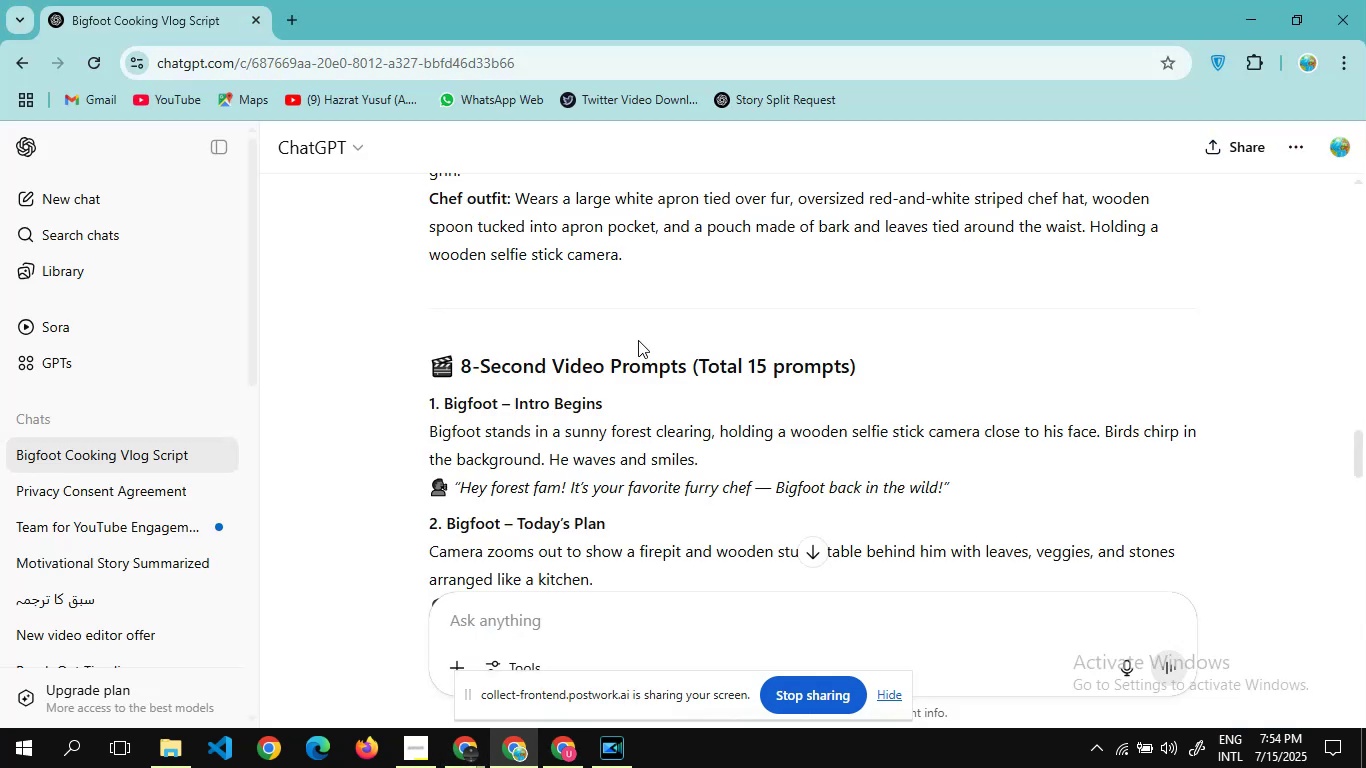 
scroll: coordinate [638, 340], scroll_direction: up, amount: 2.0
 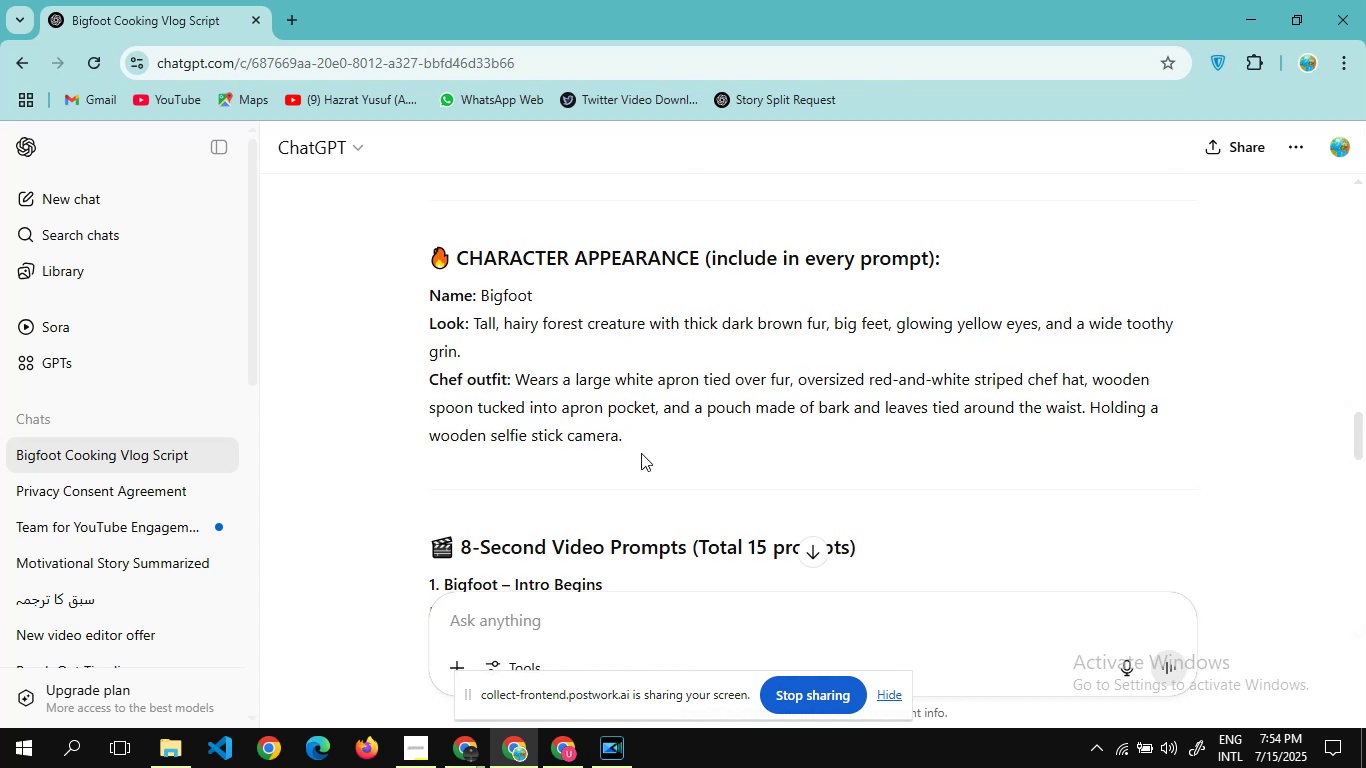 
left_click_drag(start_coordinate=[641, 453], to_coordinate=[456, 316])
 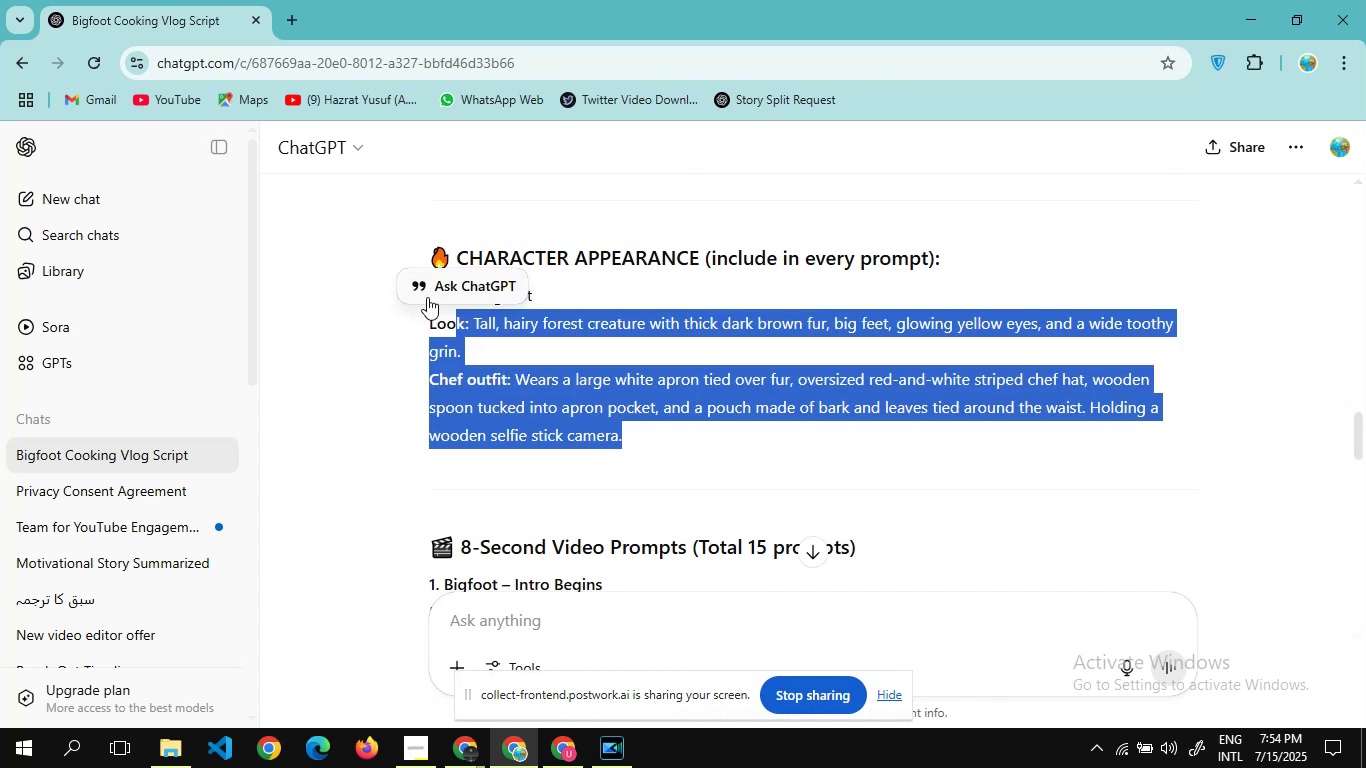 
key(Shift+ShiftLeft)
 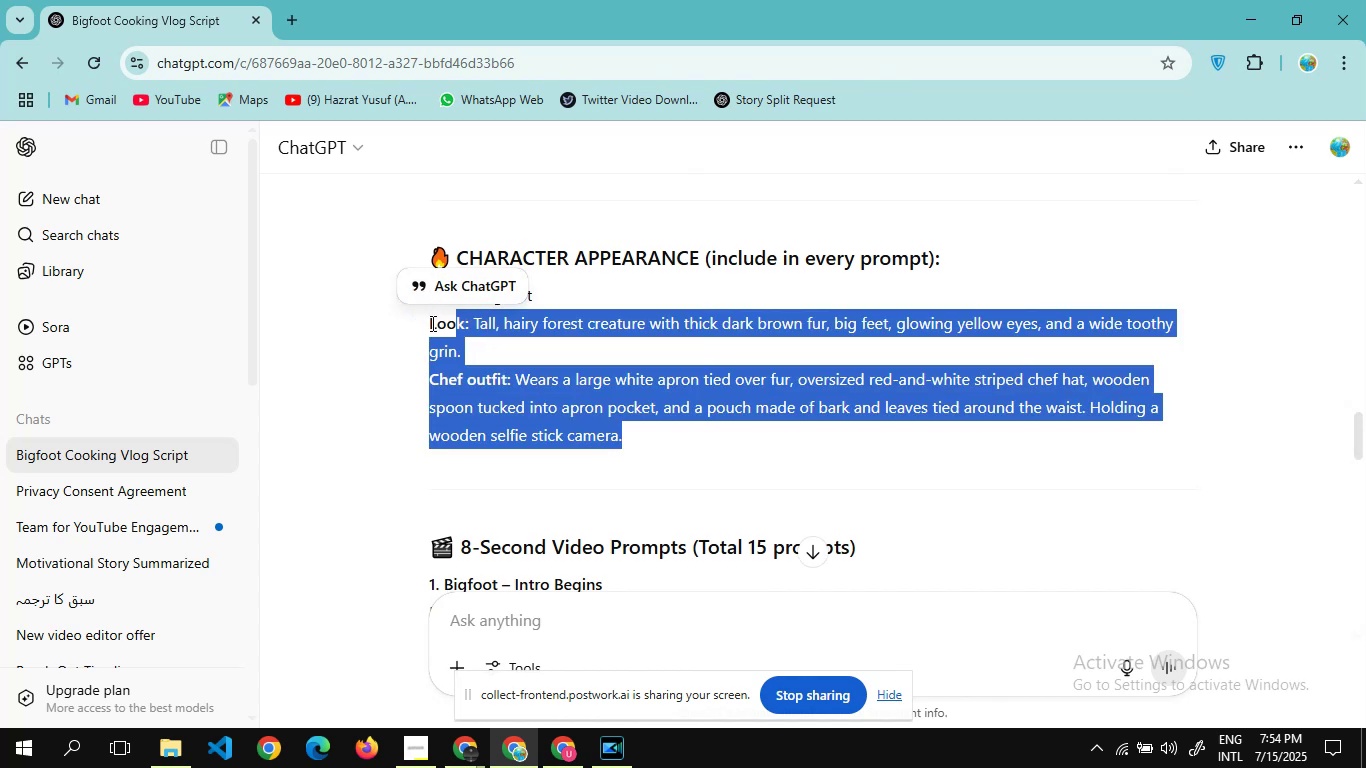 
key(Control+Shift+ArrowLeft)
 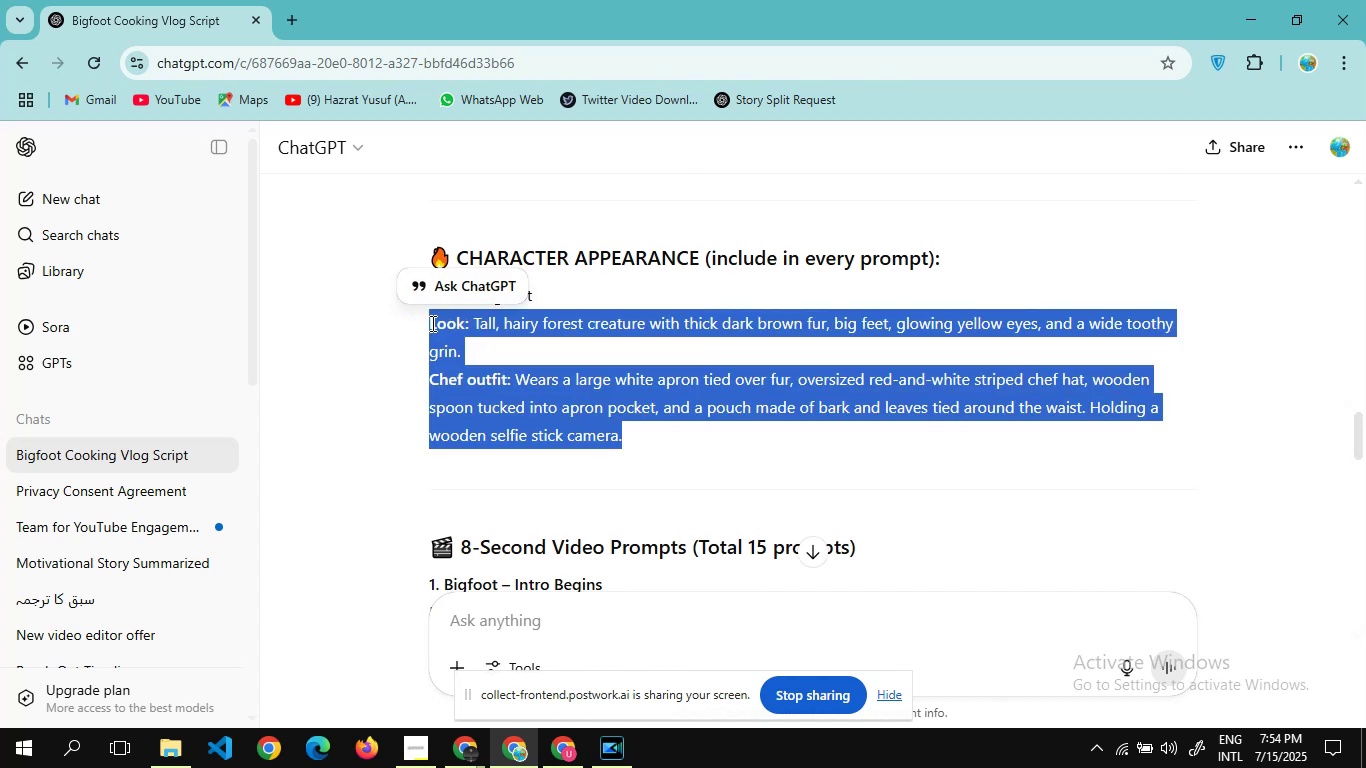 
key(Control+Shift+ArrowLeft)
 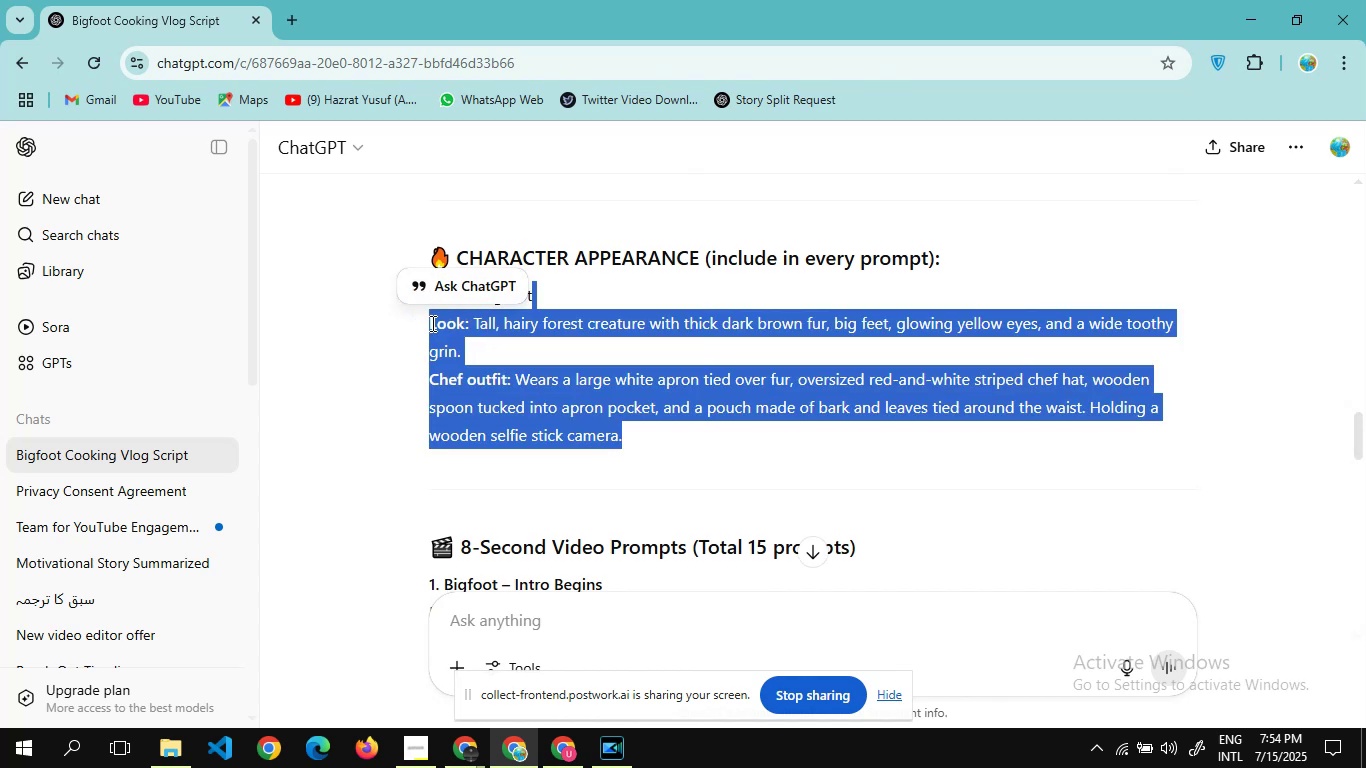 
key(Control+Shift+ArrowLeft)
 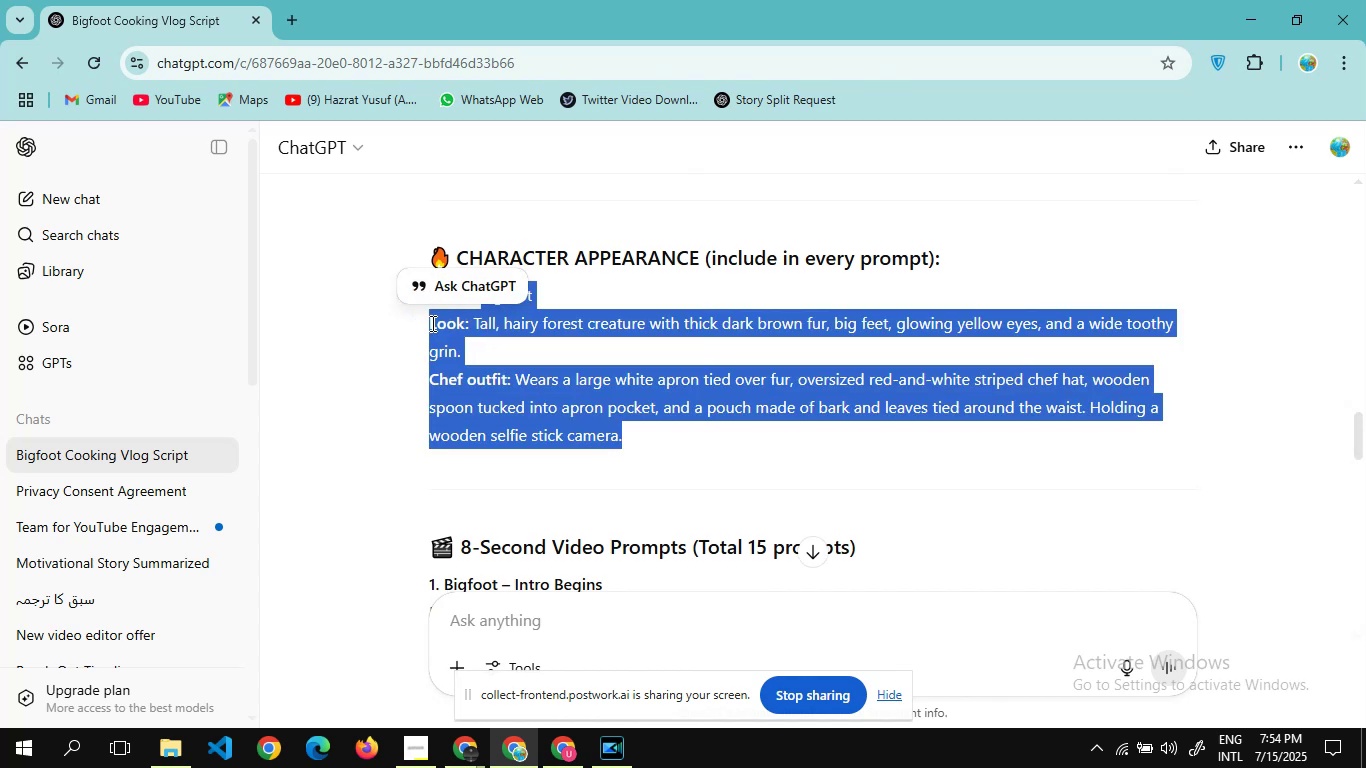 
key(Control+Shift+ArrowLeft)
 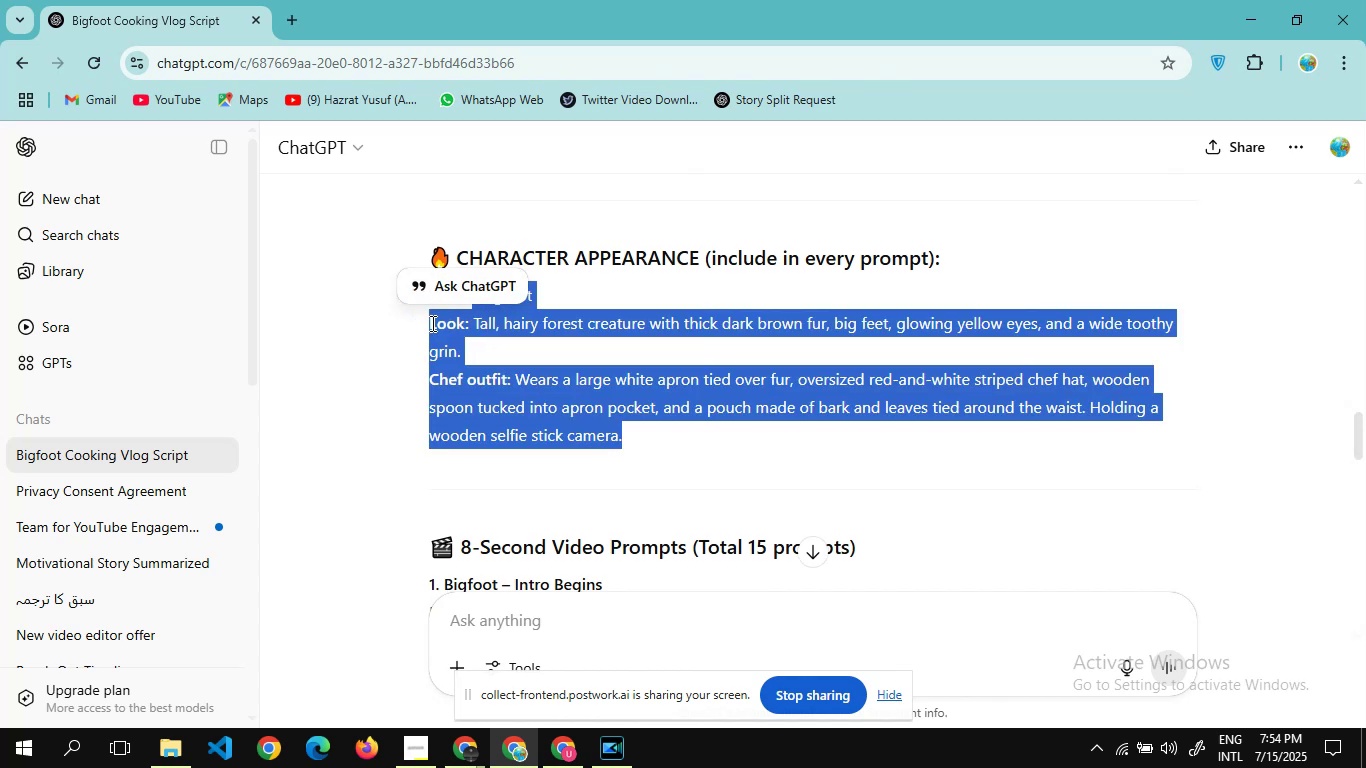 
key(Control+Shift+ArrowLeft)
 